 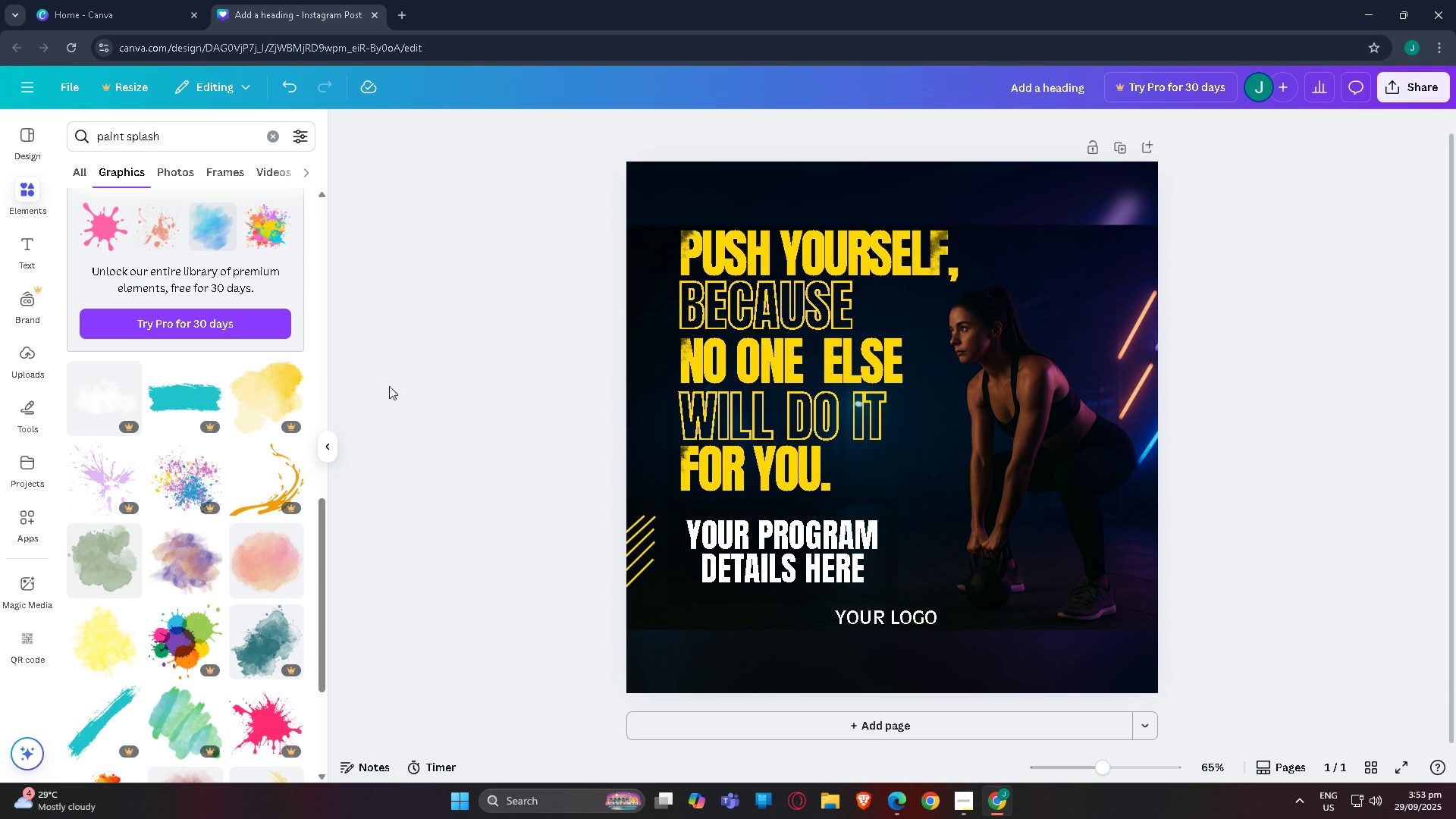 
scroll: coordinate [152, 501], scroll_direction: down, amount: 4.0
 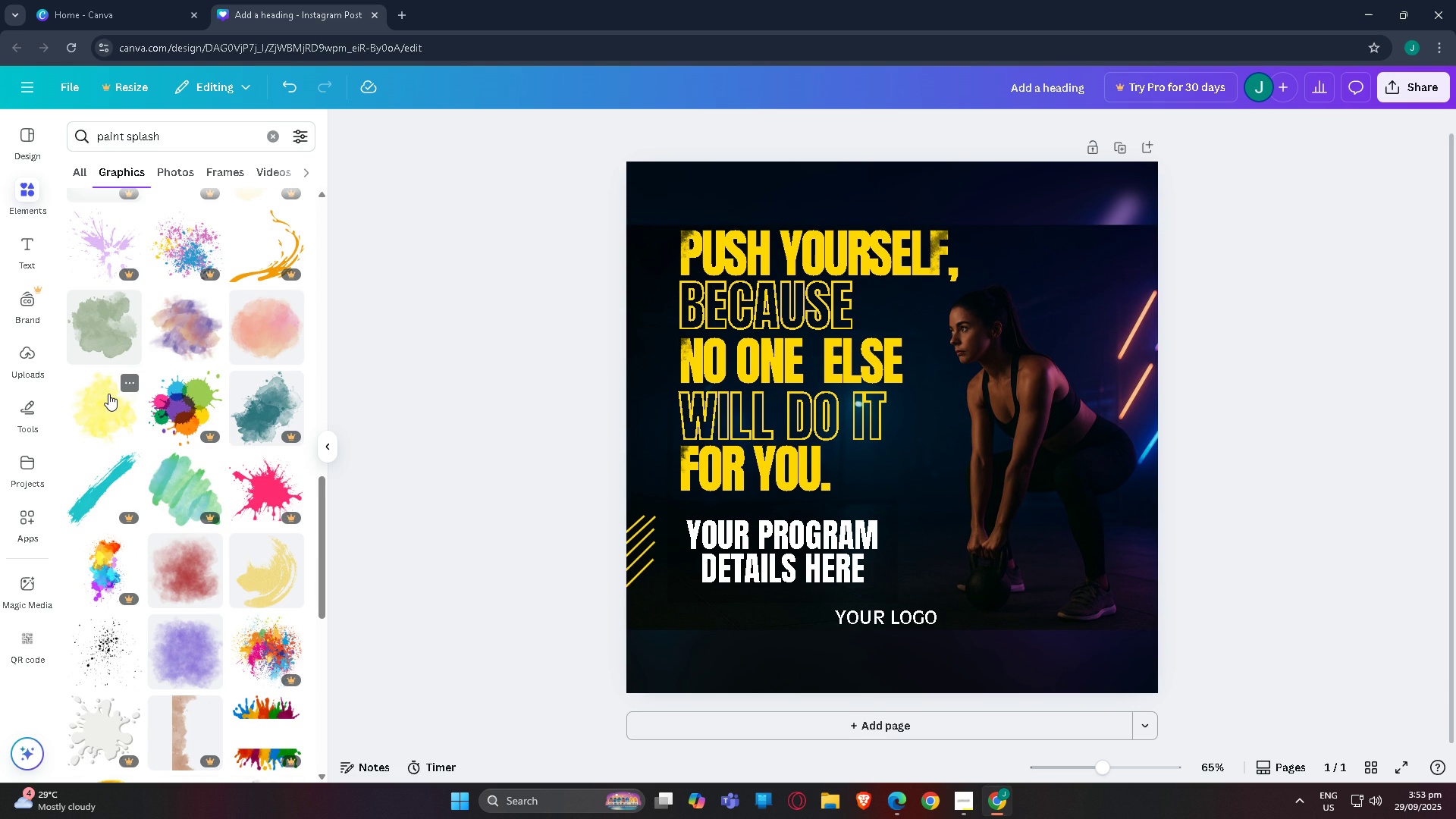 
left_click([108, 394])
 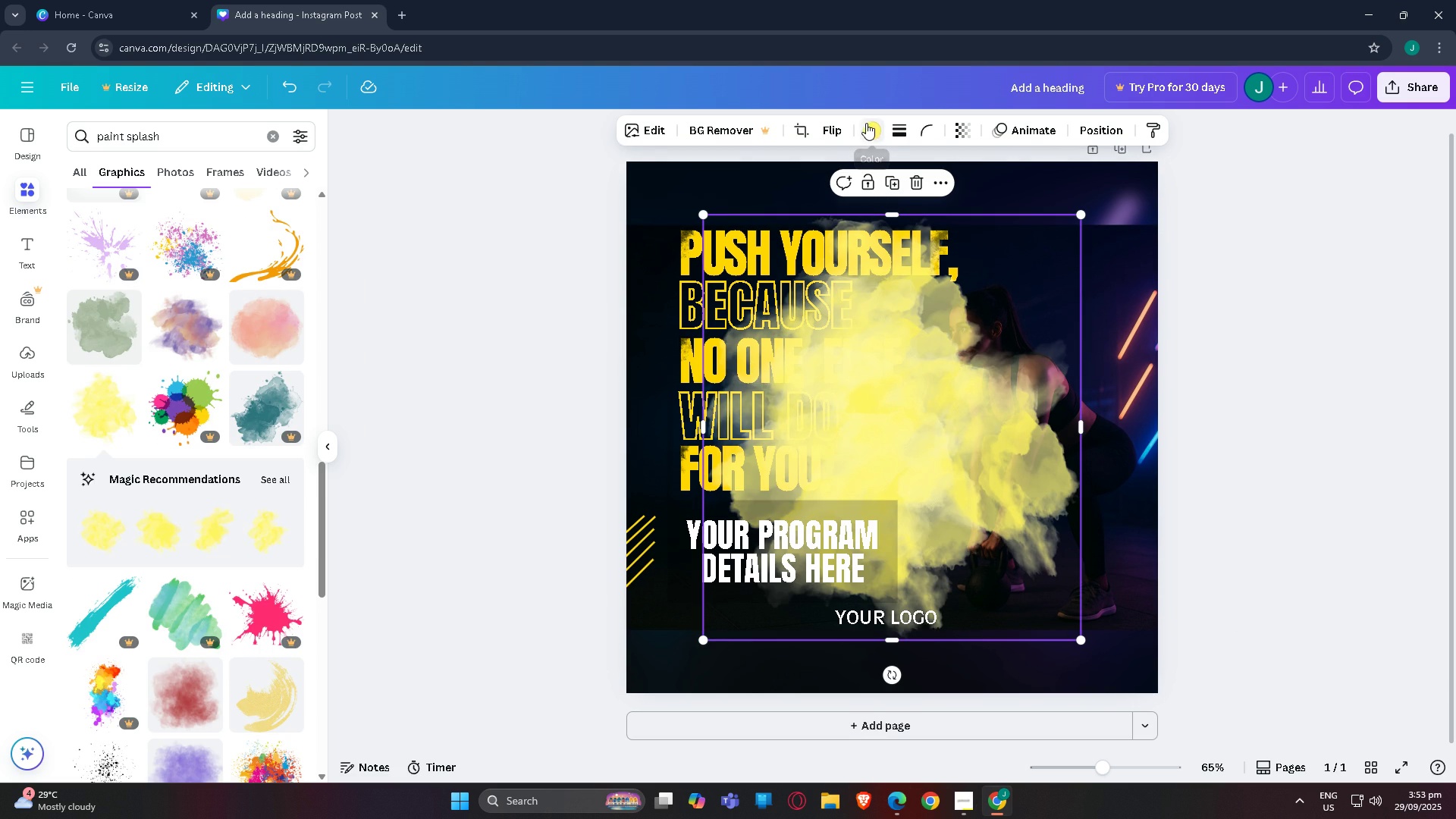 
left_click_drag(start_coordinate=[905, 493], to_coordinate=[1126, 440])
 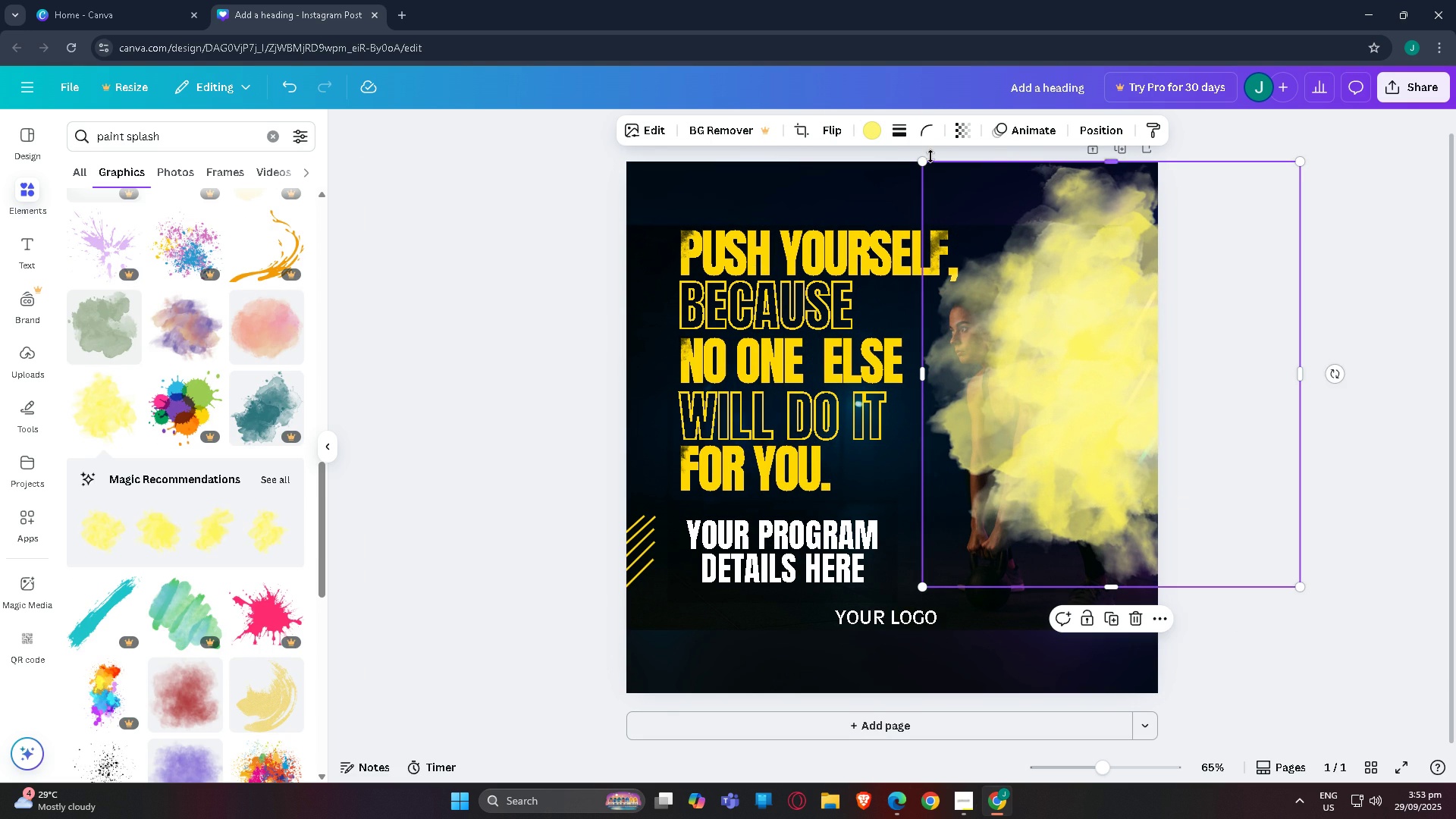 
left_click_drag(start_coordinate=[923, 163], to_coordinate=[1104, 359])
 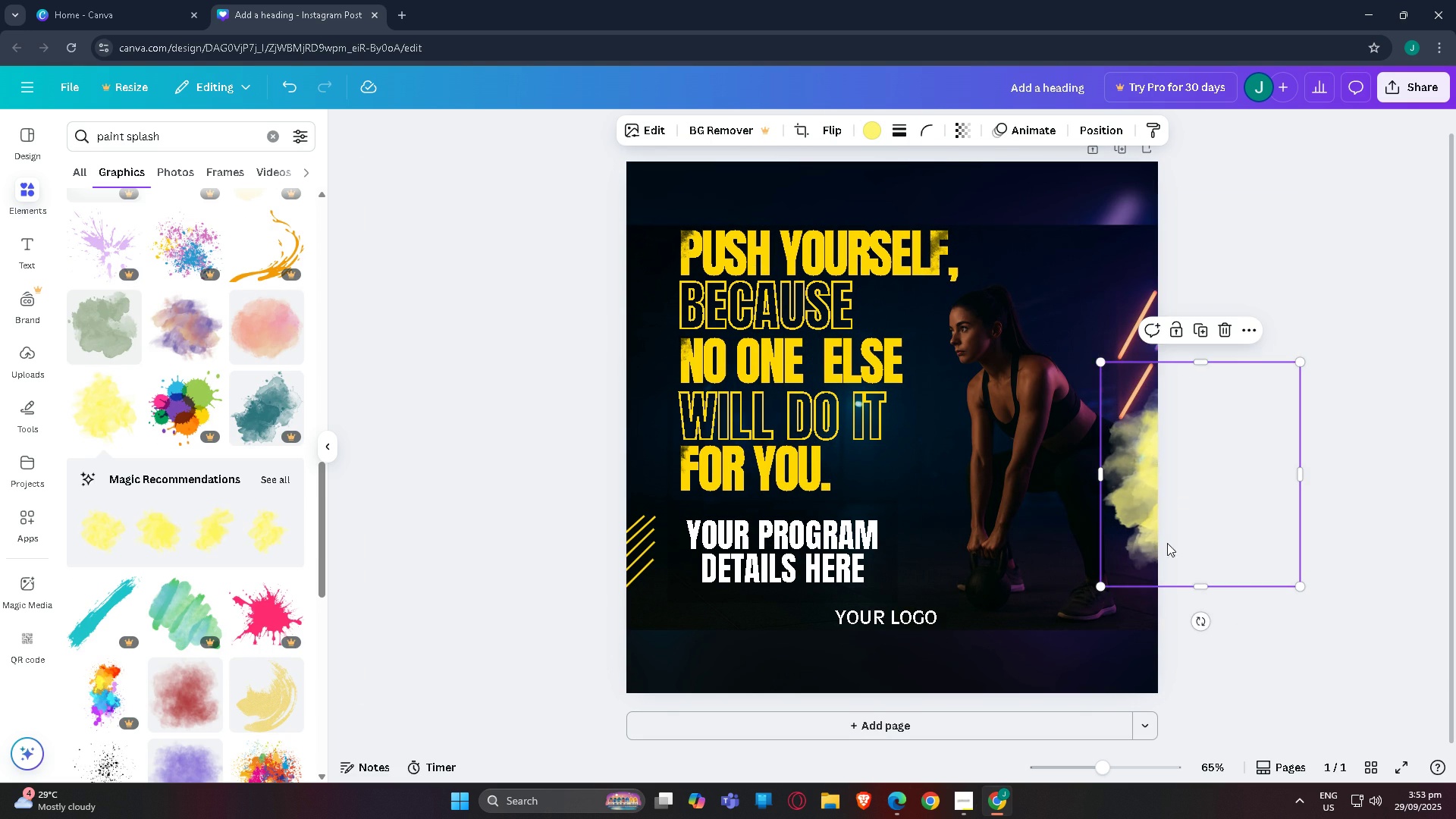 
left_click_drag(start_coordinate=[1166, 542], to_coordinate=[1152, 732])
 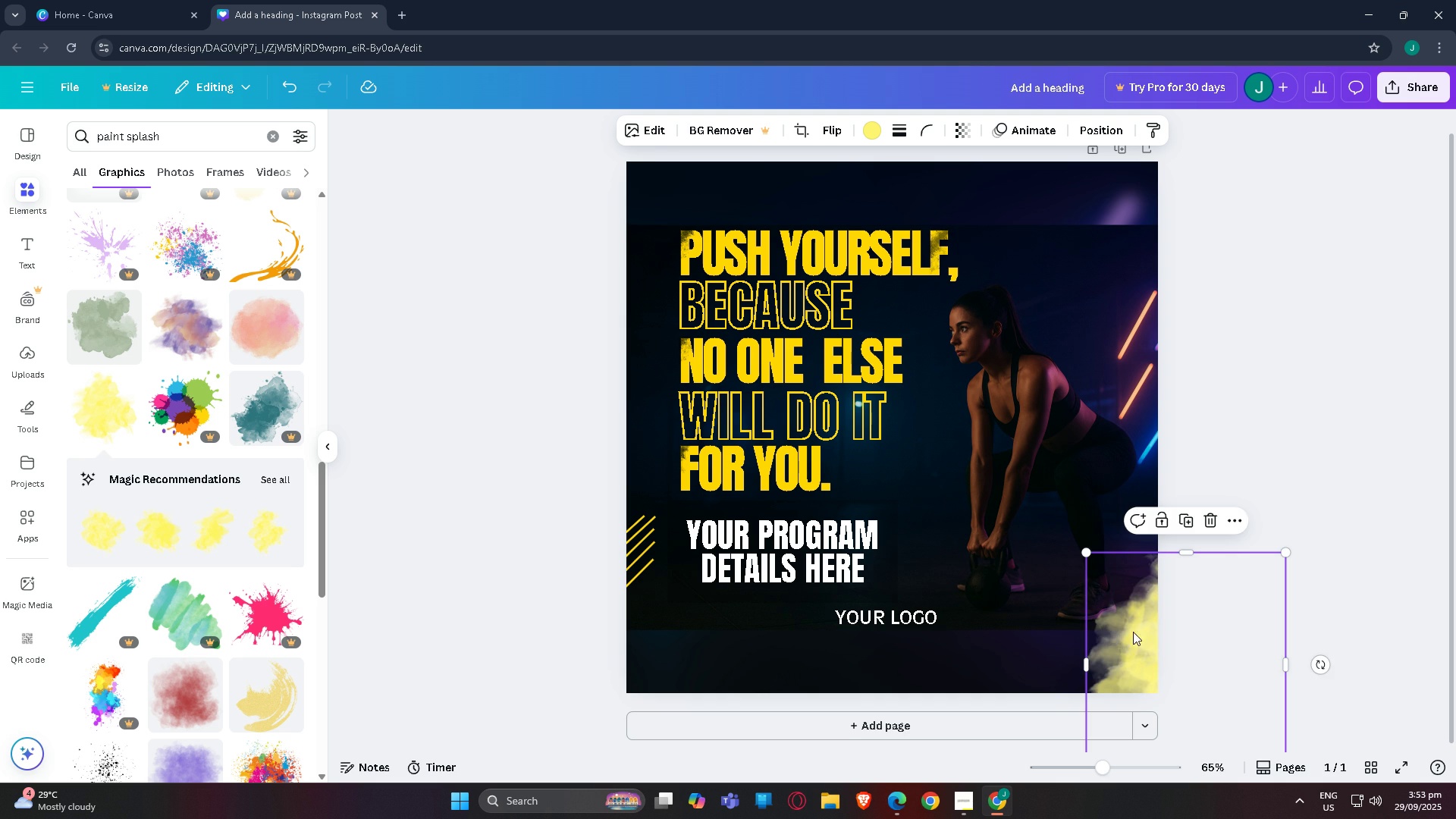 
left_click_drag(start_coordinate=[1157, 641], to_coordinate=[1134, 717])
 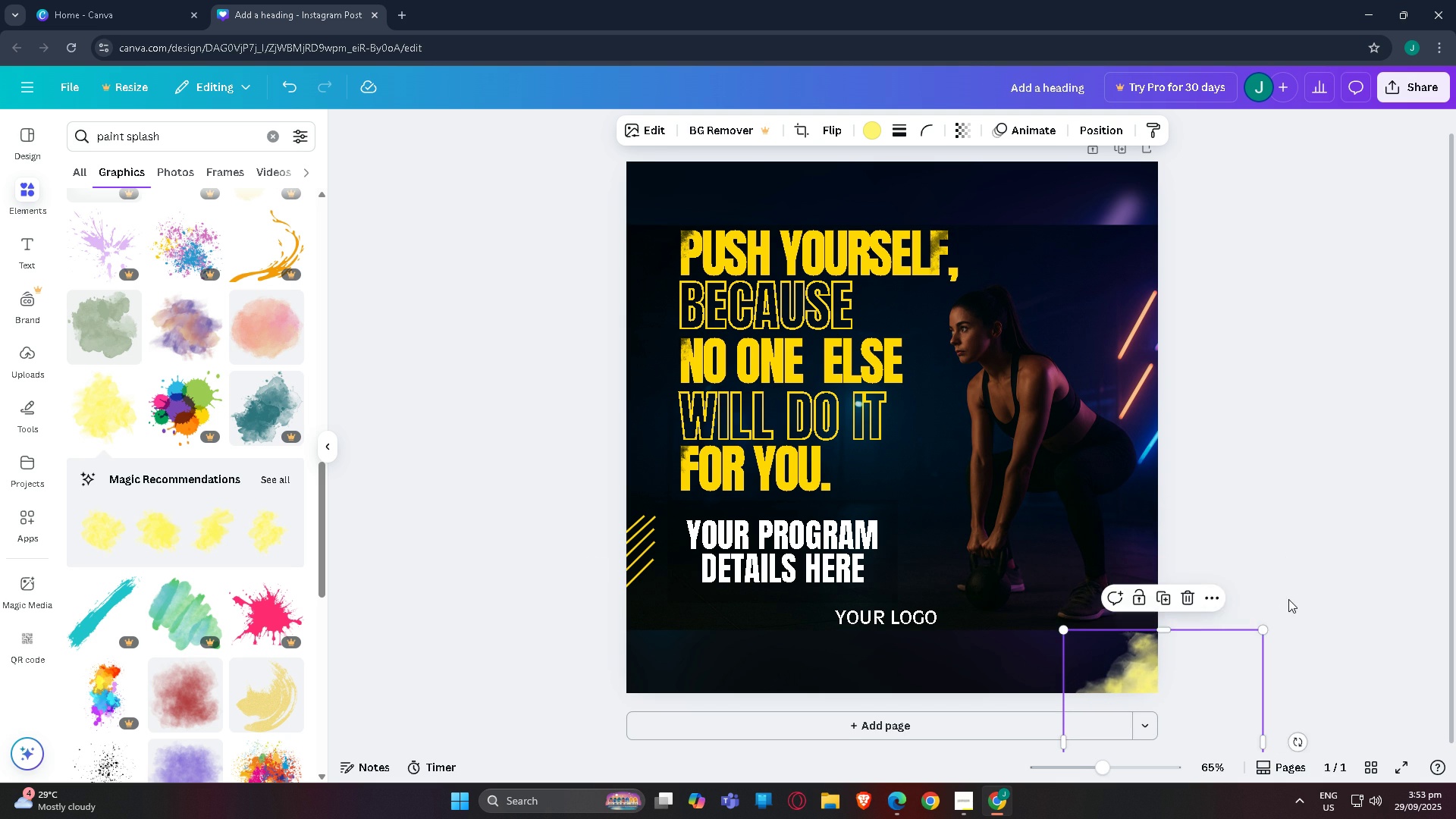 
left_click([1288, 599])
 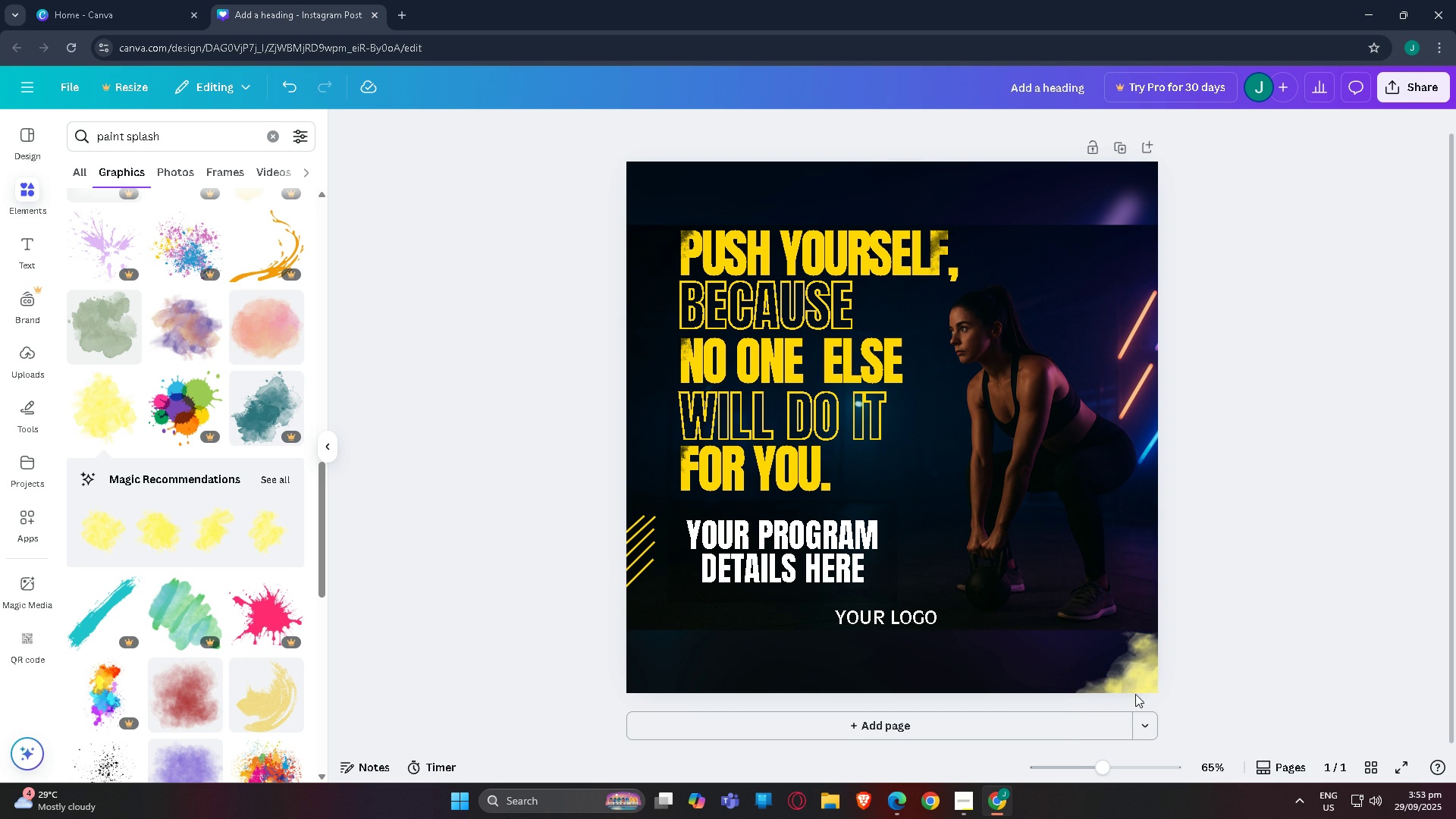 
left_click_drag(start_coordinate=[1109, 689], to_coordinate=[1059, 687])
 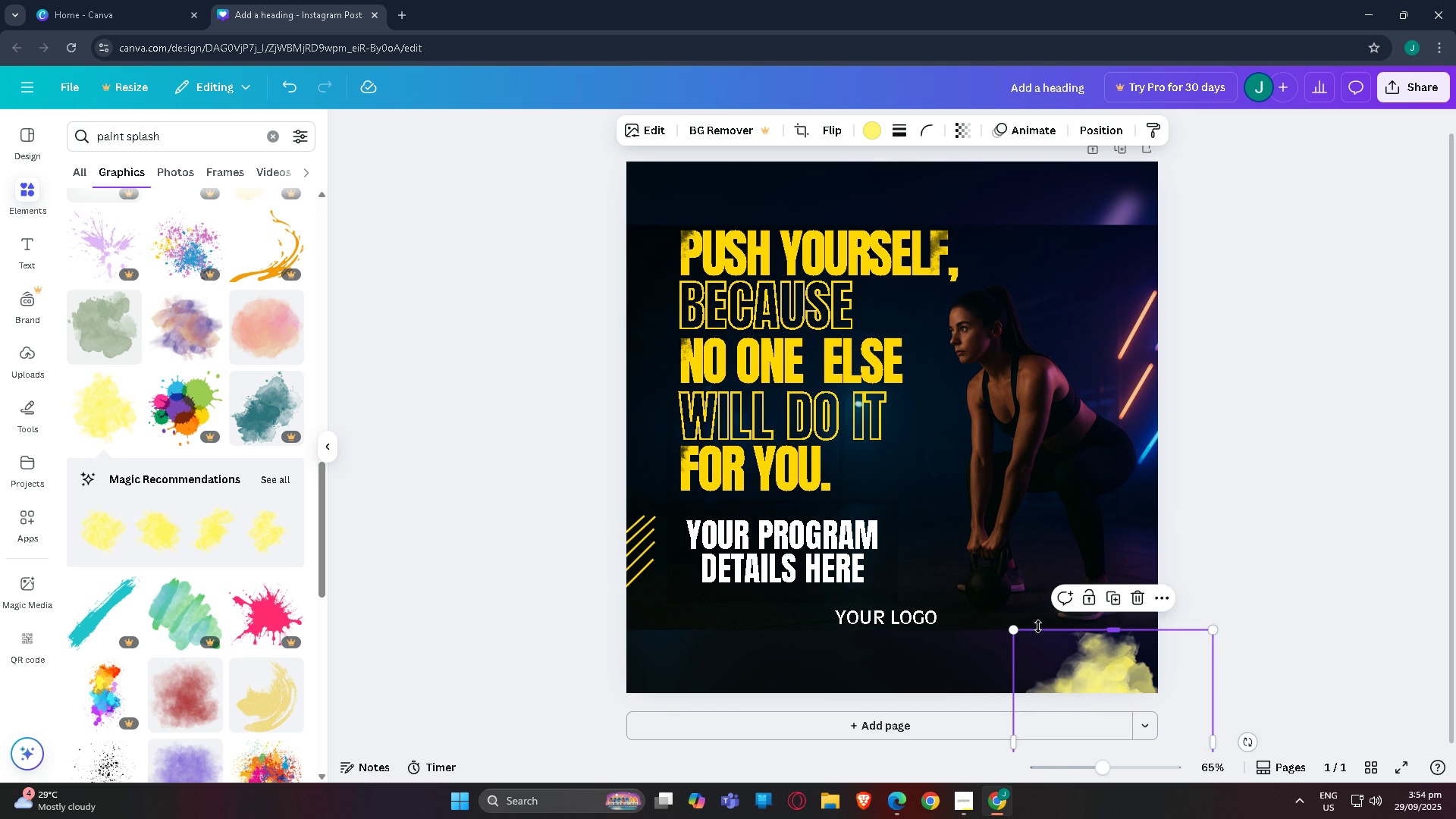 
key(Delete)
 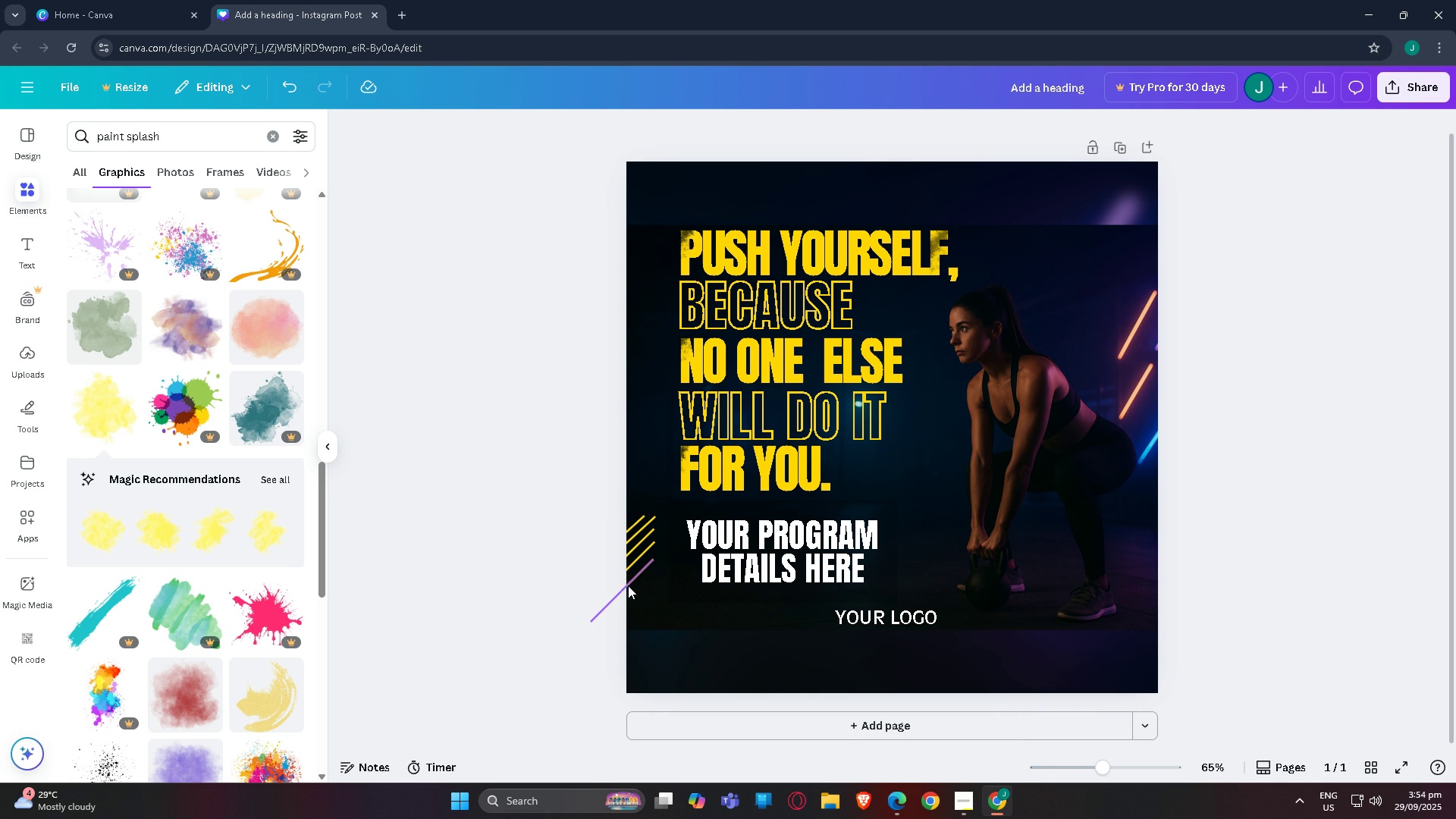 
left_click([628, 579])
 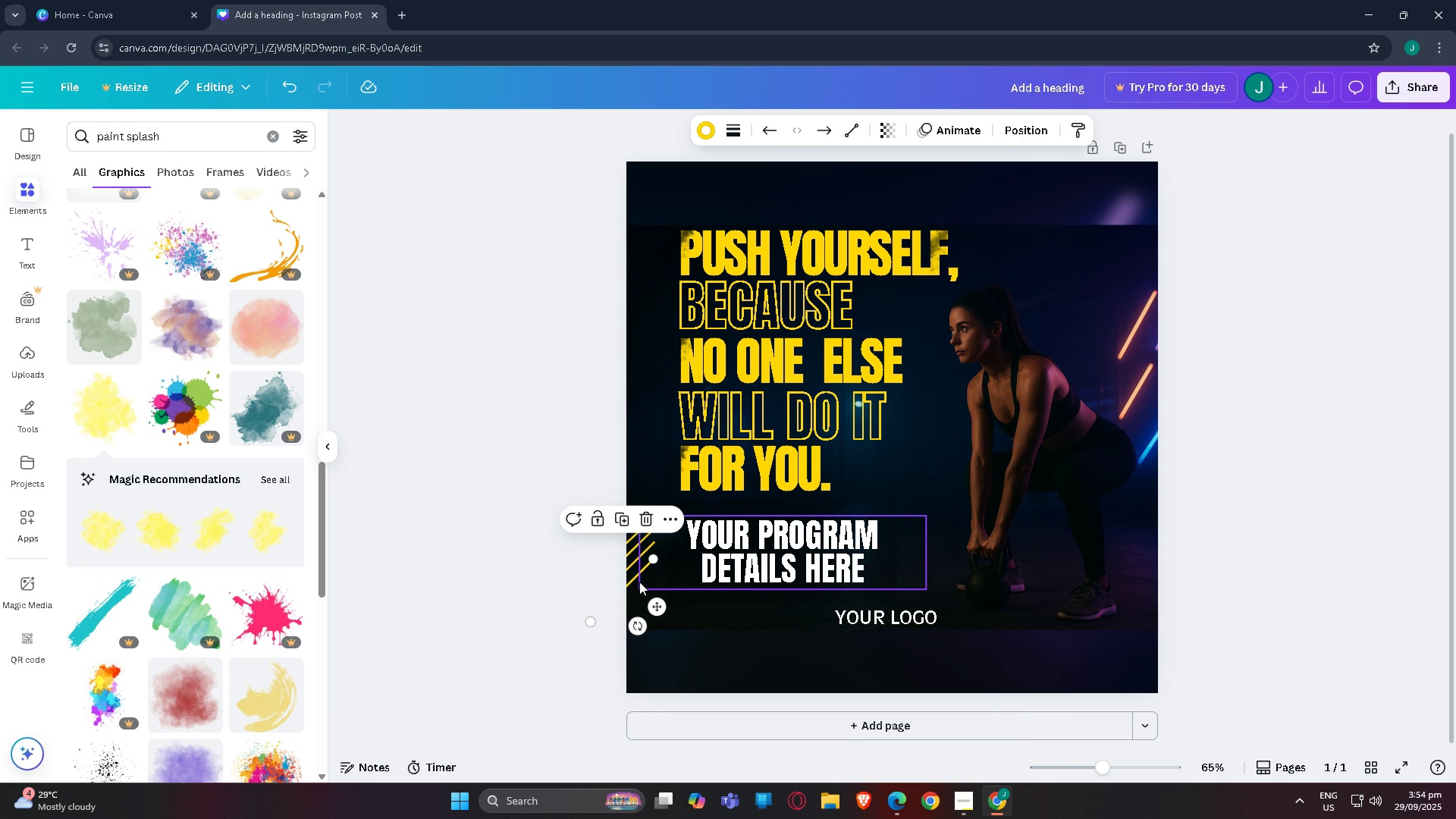 
key(Control+C)
 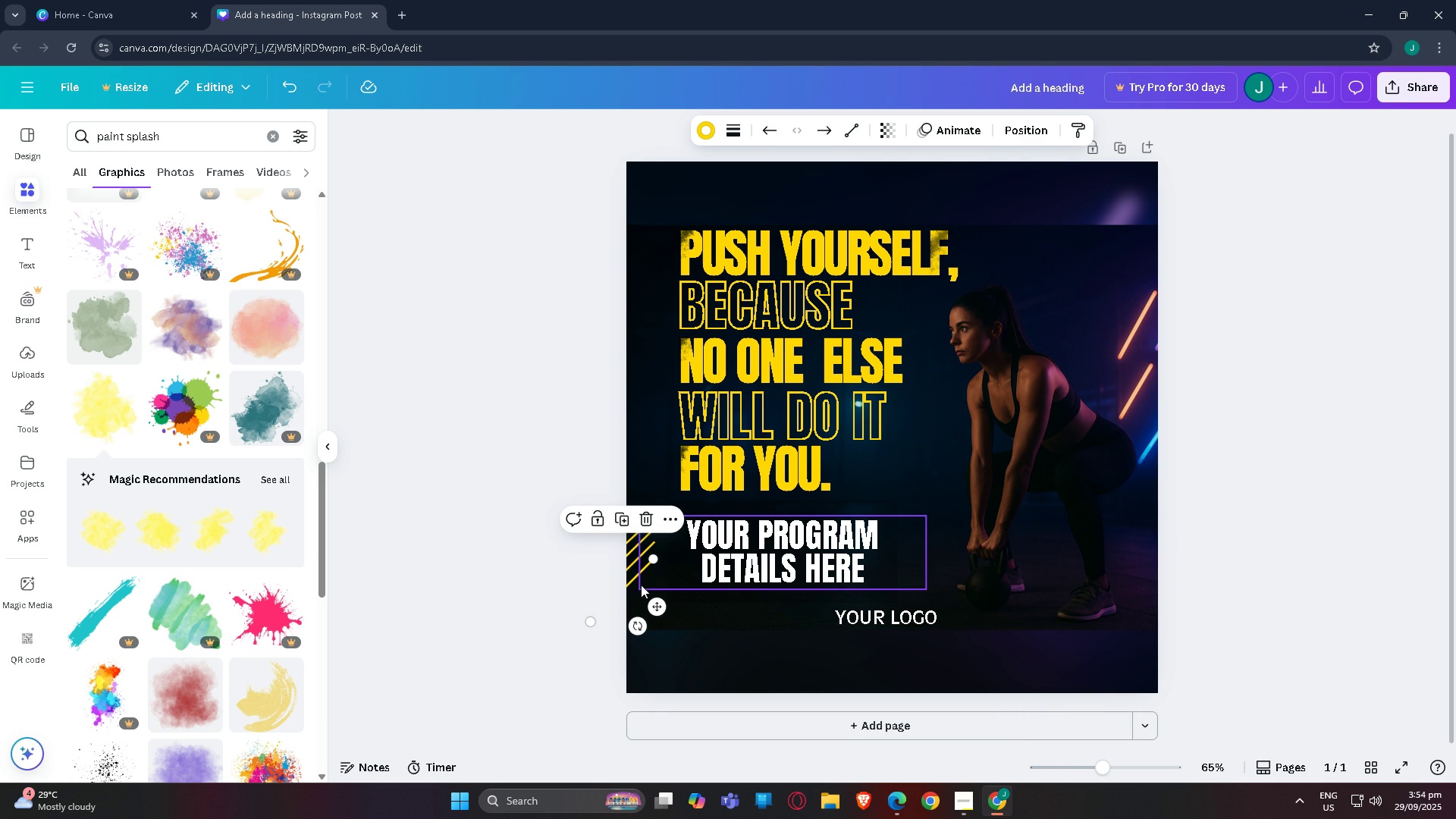 
key(Control+V)
 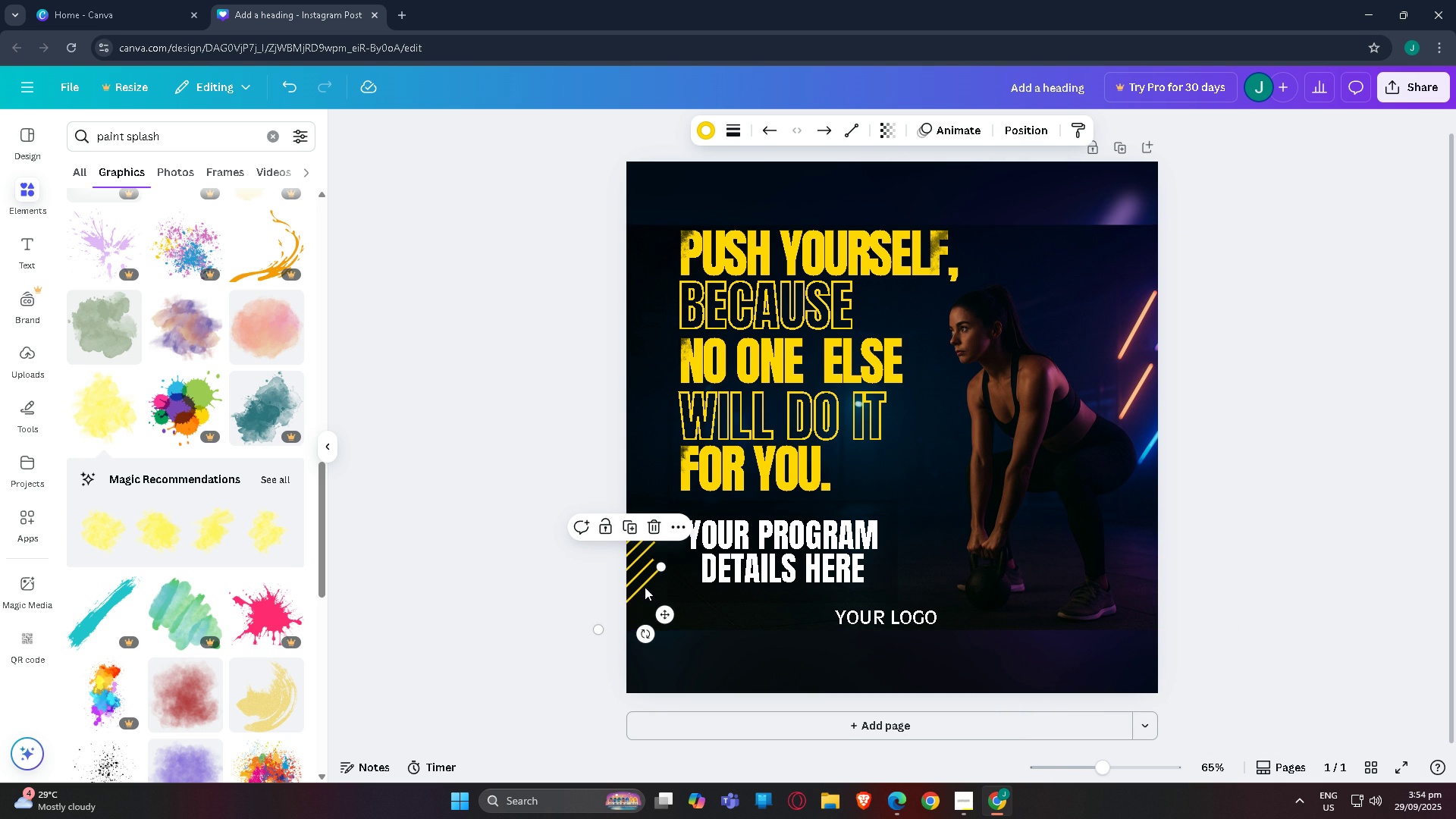 
left_click_drag(start_coordinate=[645, 587], to_coordinate=[633, 639])
 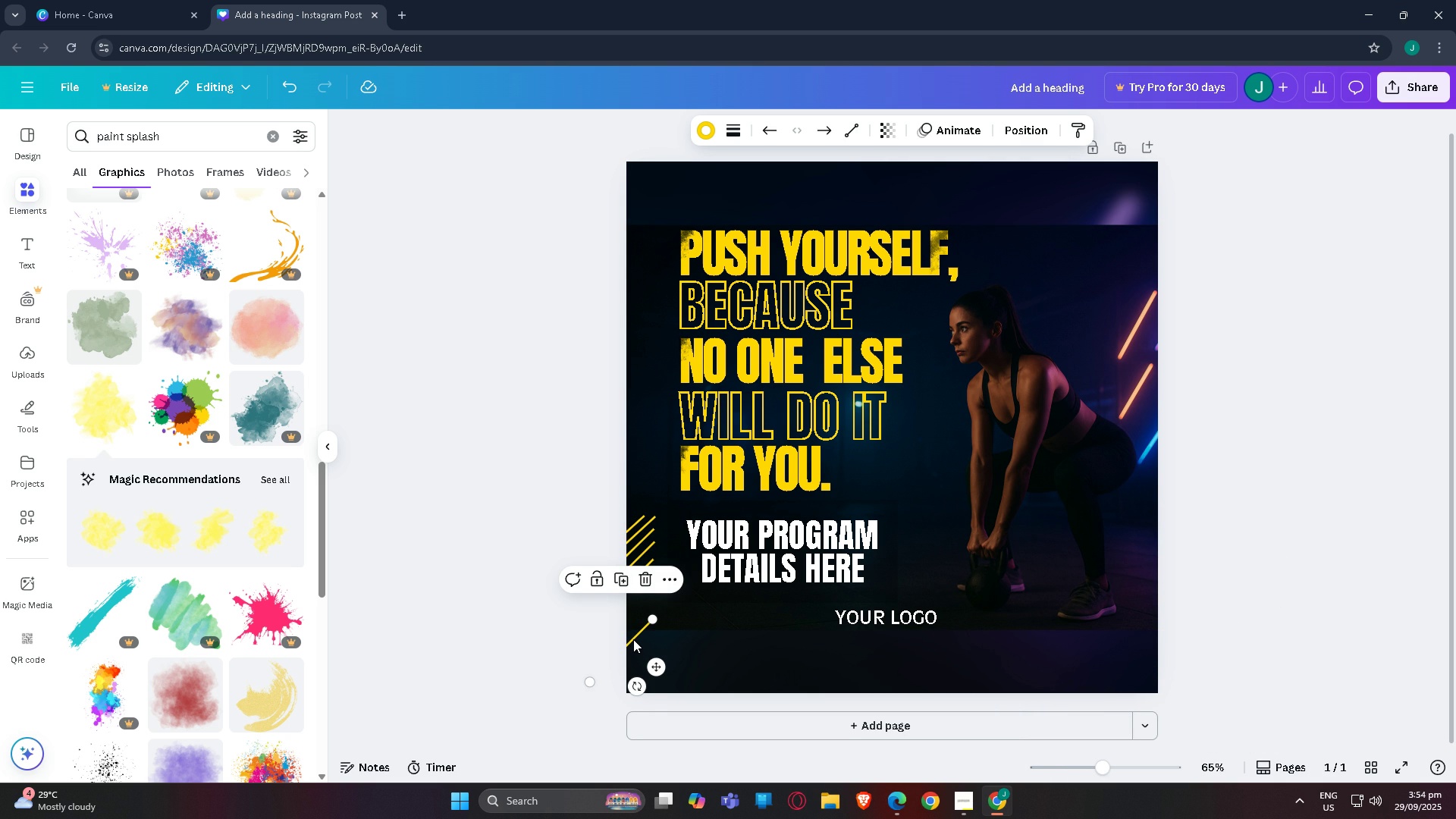 
key(Control+BracketLeft)
 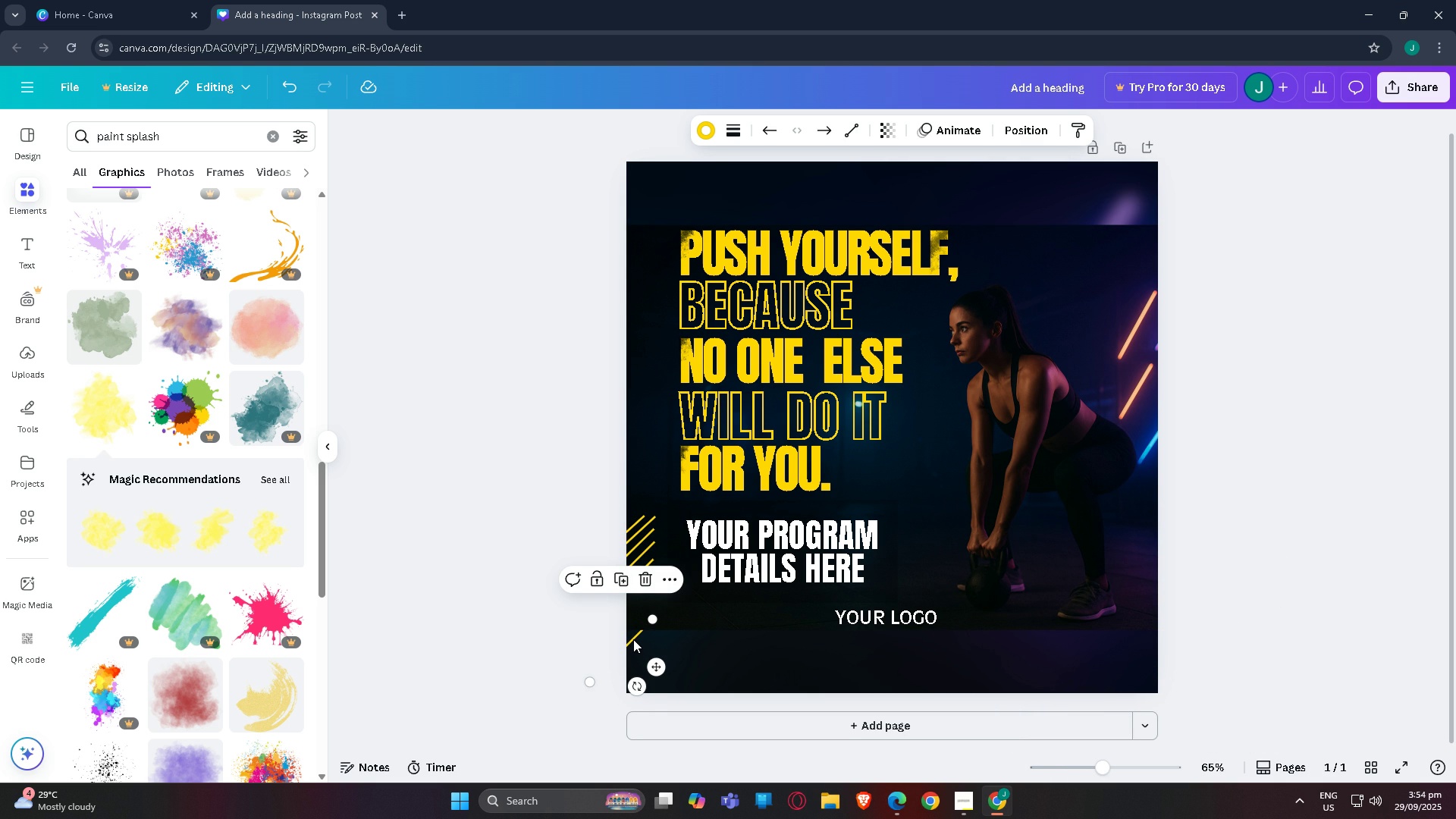 
left_click([634, 639])
 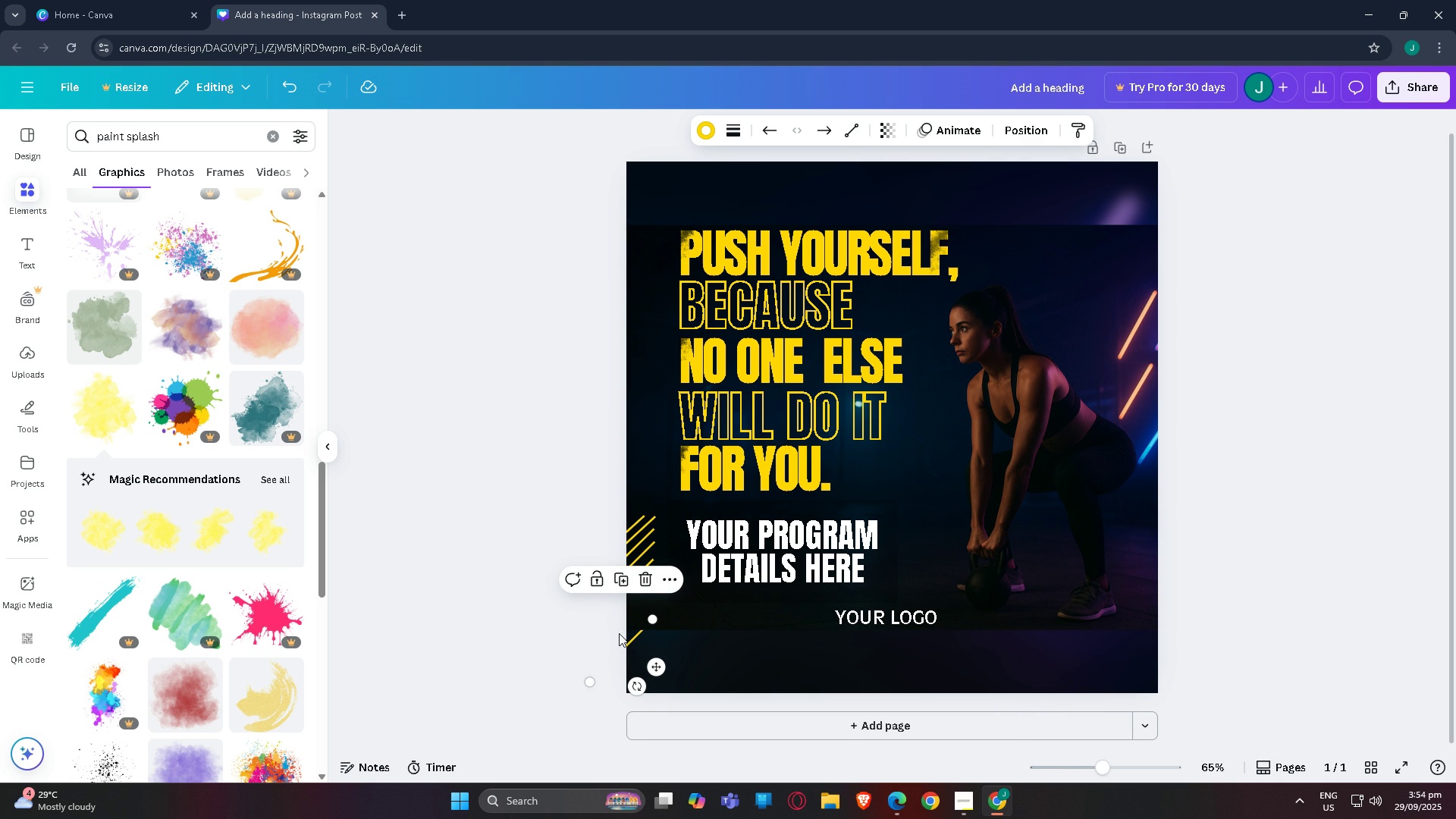 
left_click([619, 633])
 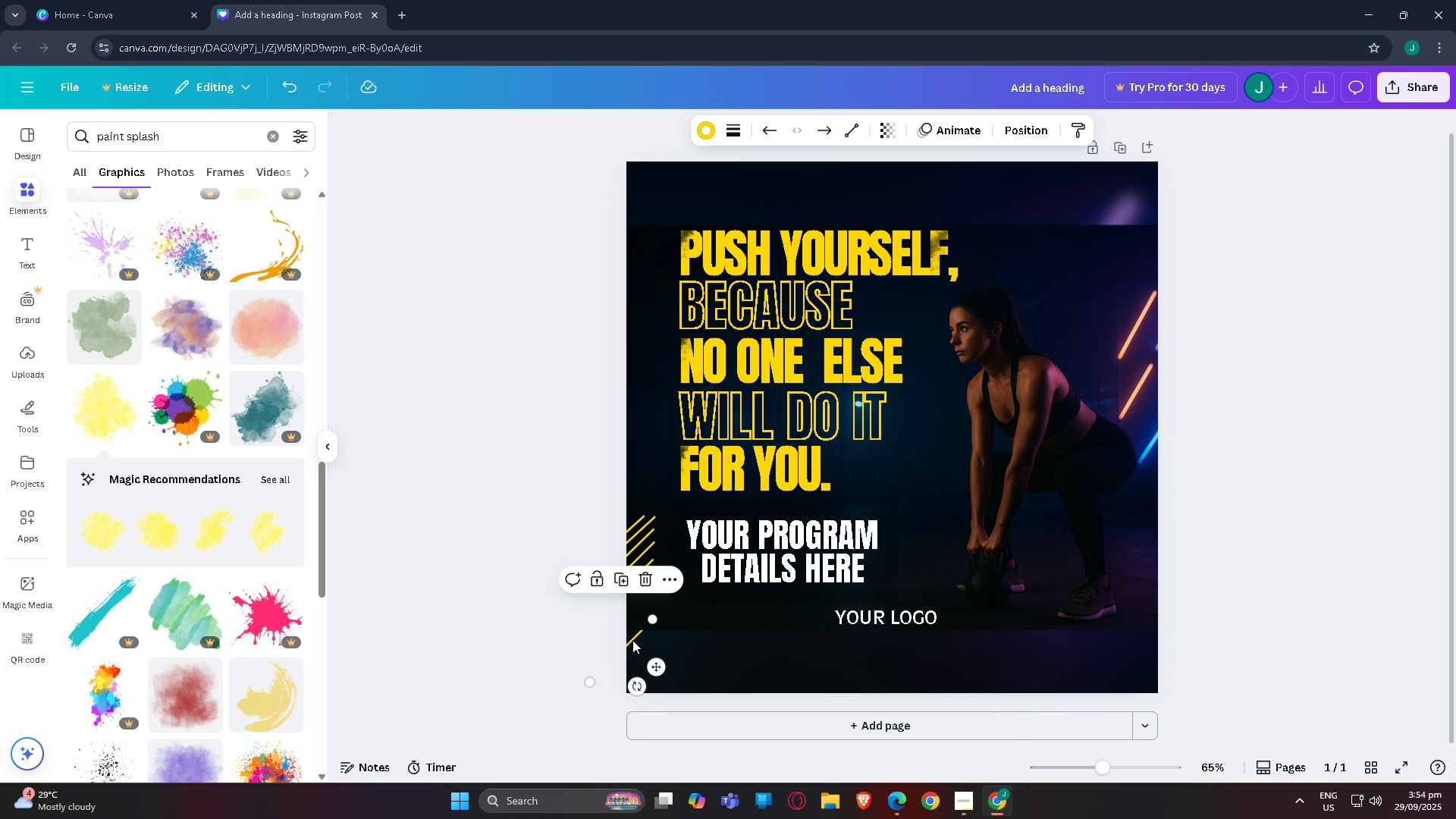 
left_click([632, 640])
 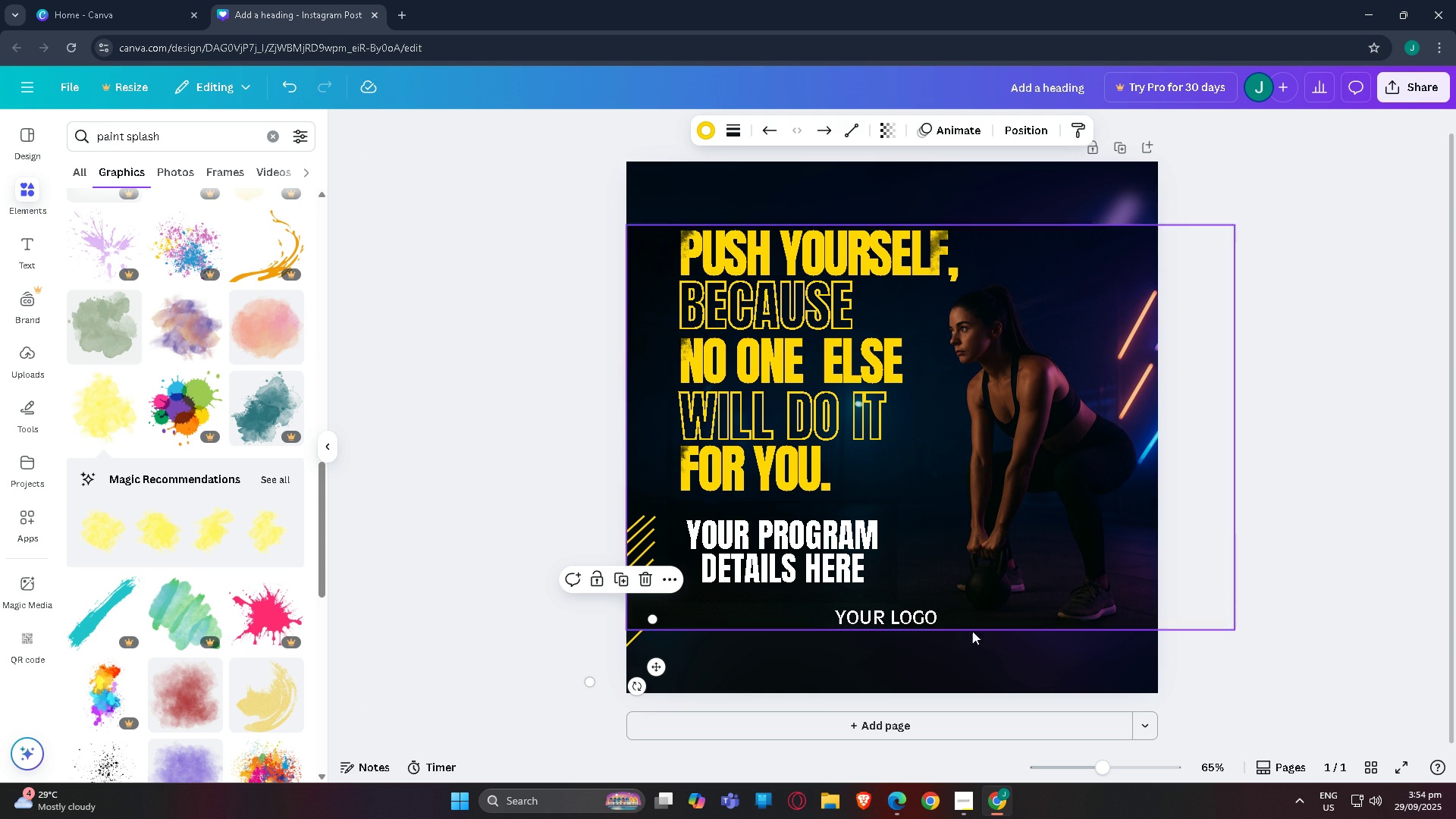 
left_click([1318, 603])
 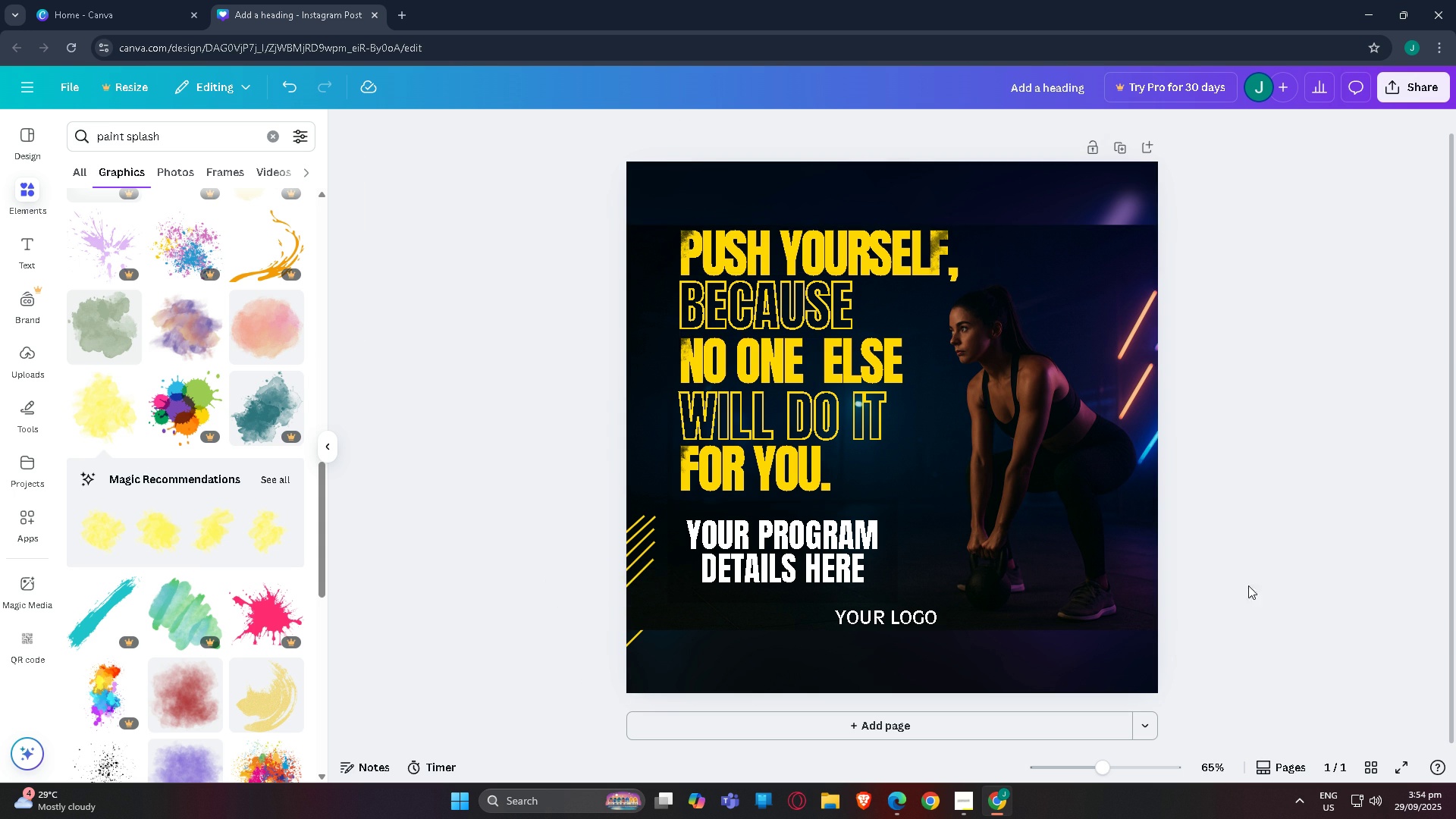 
key(Control+Z)
 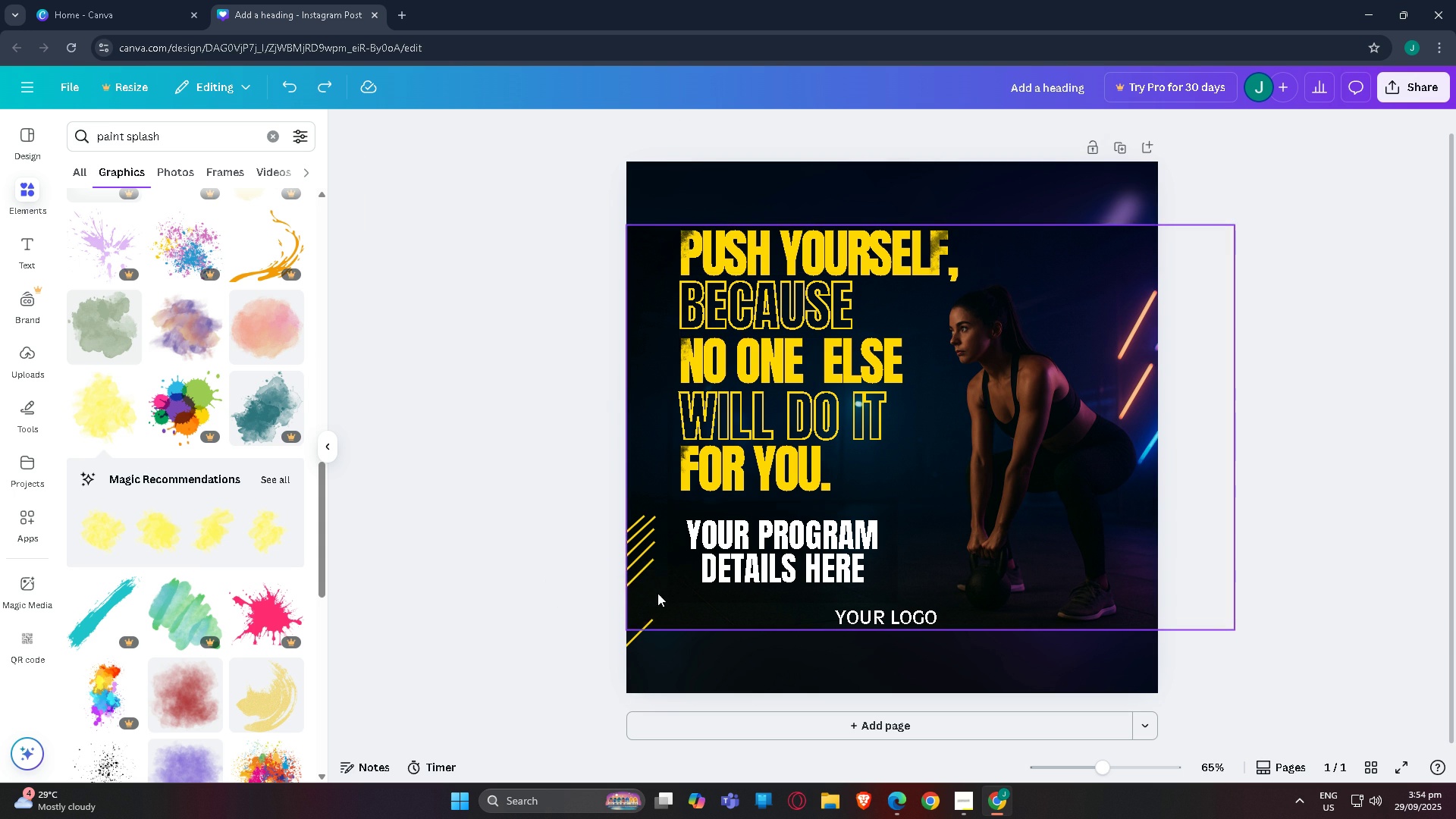 
key(Control+Z)
 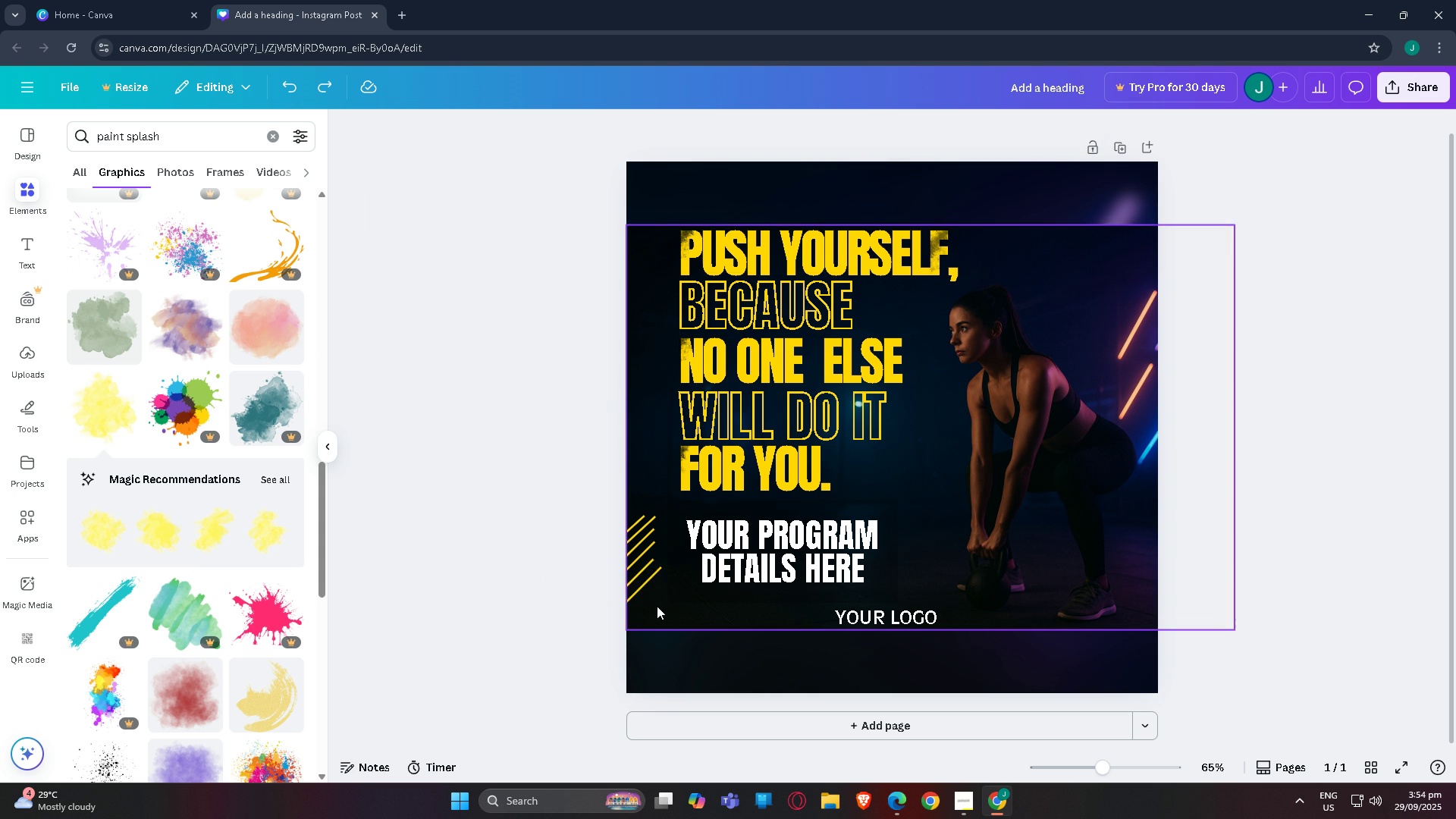 
key(Control+Z)
 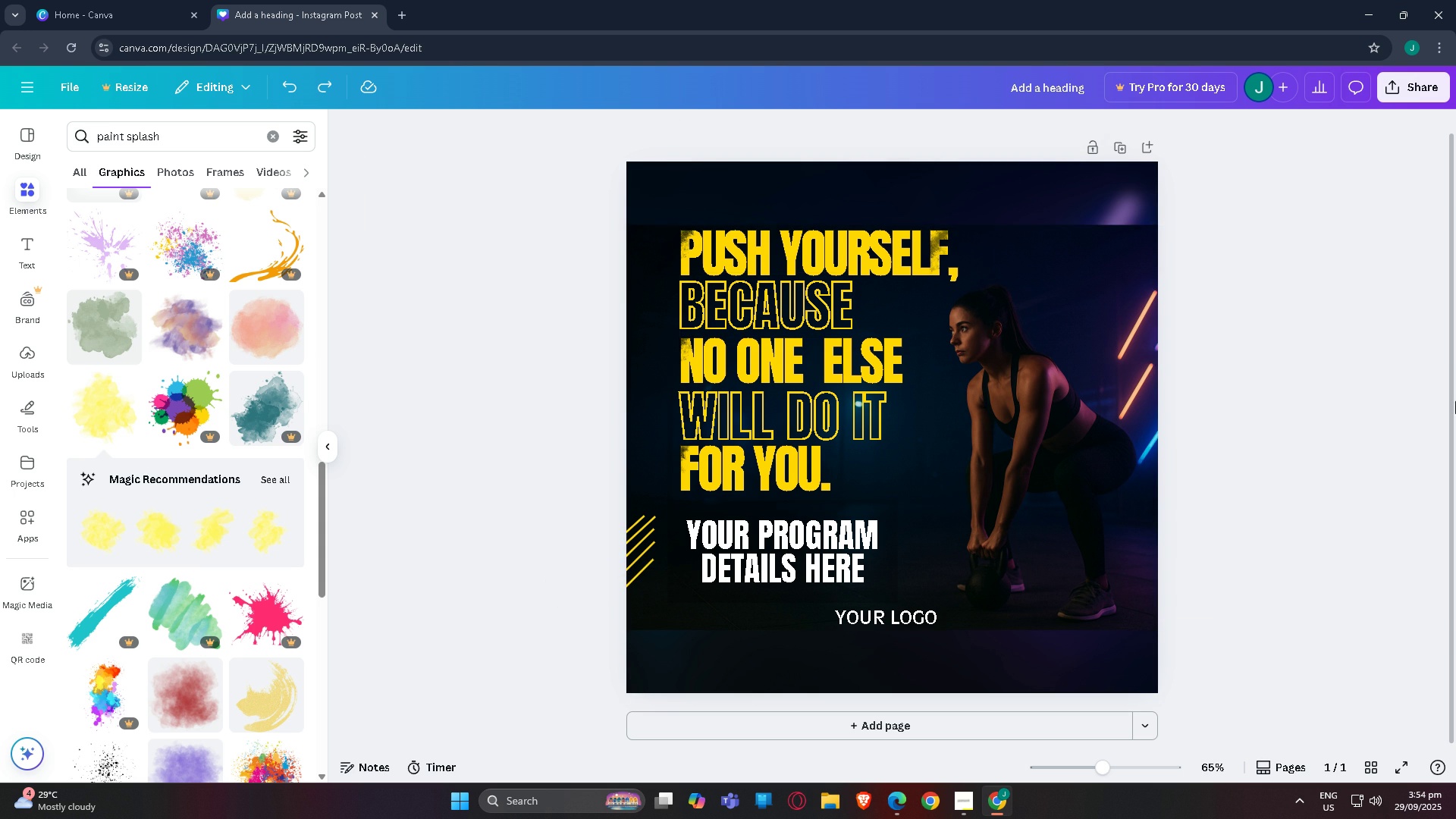 
left_click([1455, 398])
 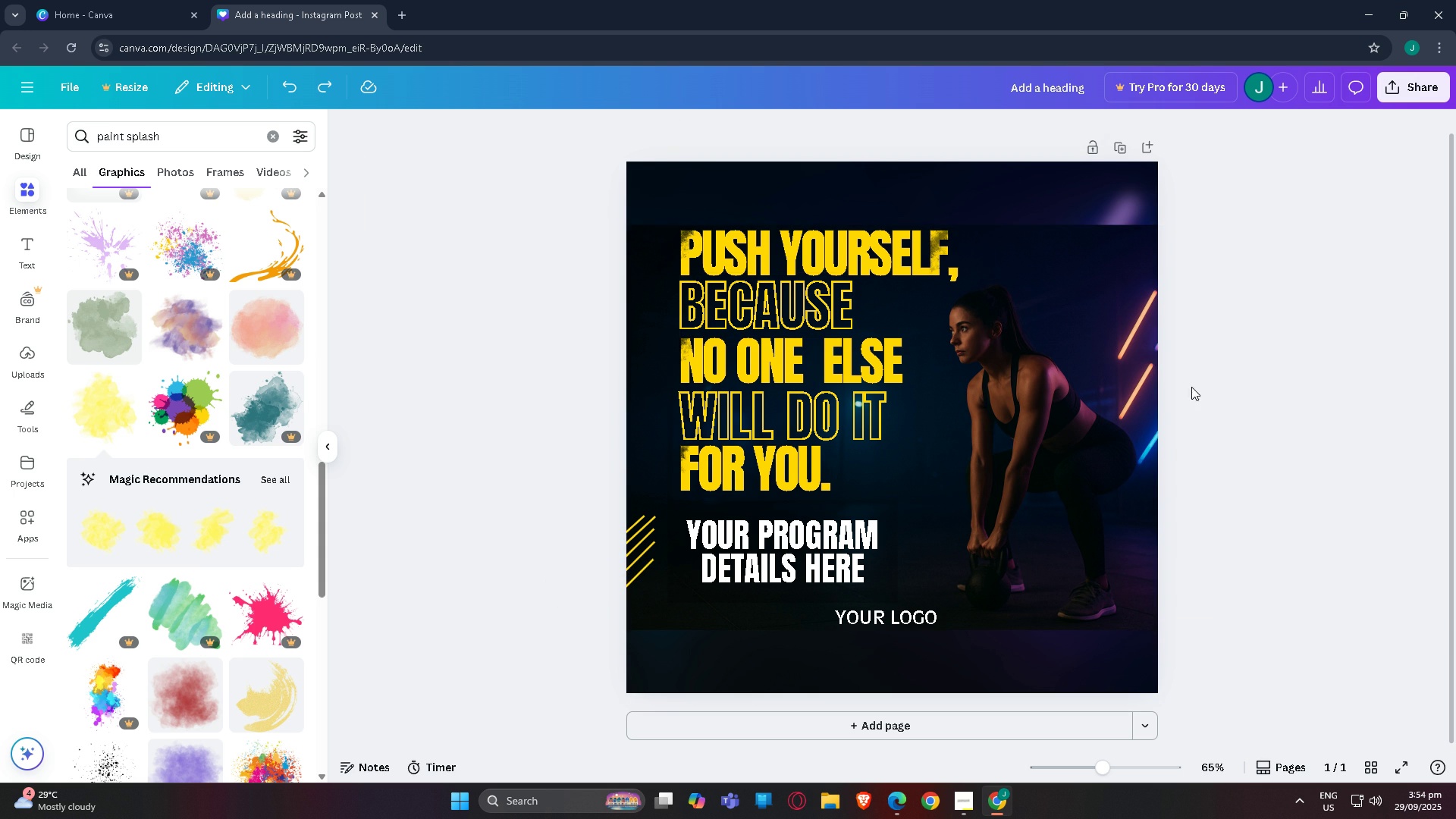 
scroll: coordinate [1191, 387], scroll_direction: up, amount: 2.0
 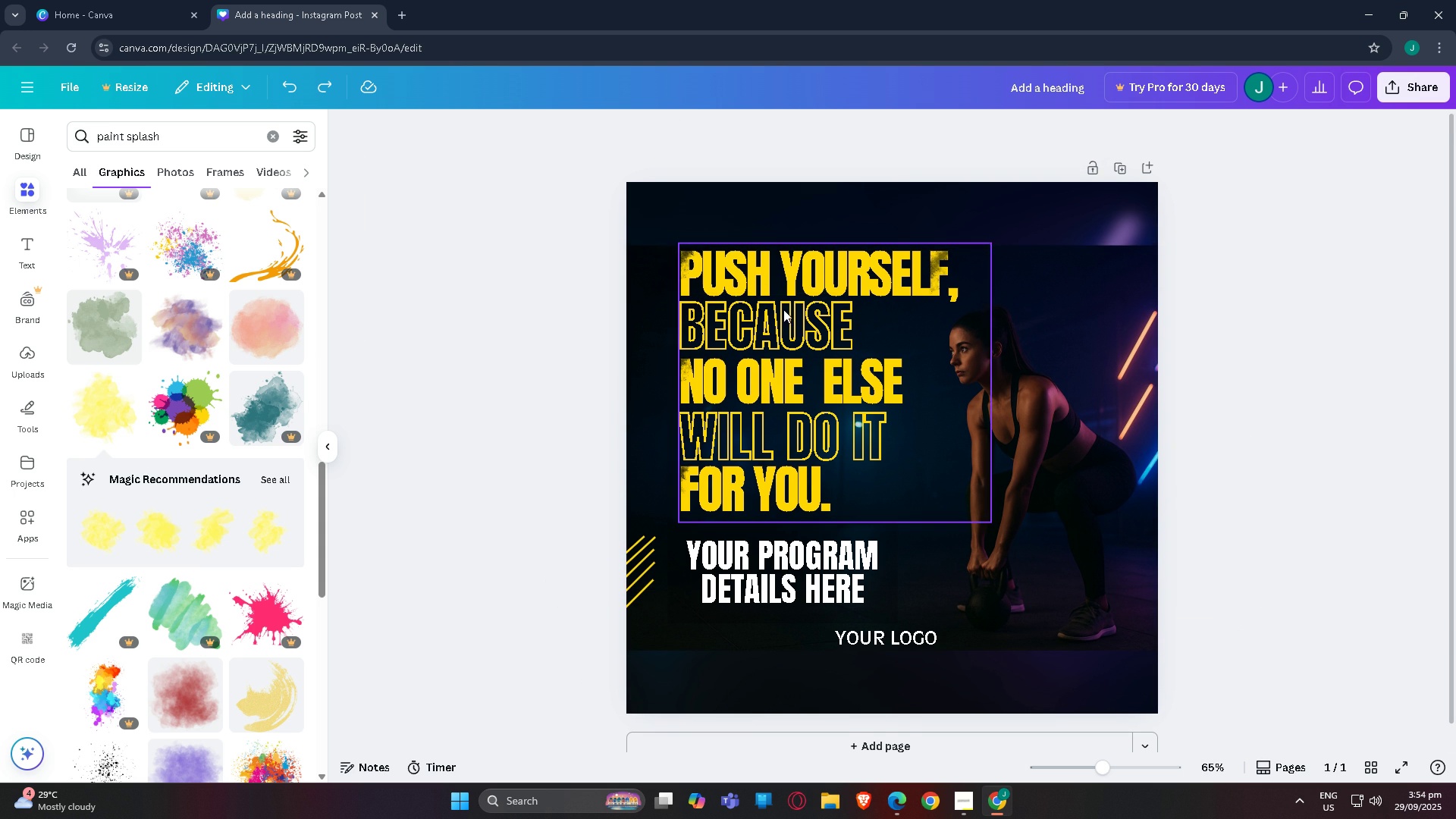 
scroll: coordinate [900, 425], scroll_direction: down, amount: 3.0
 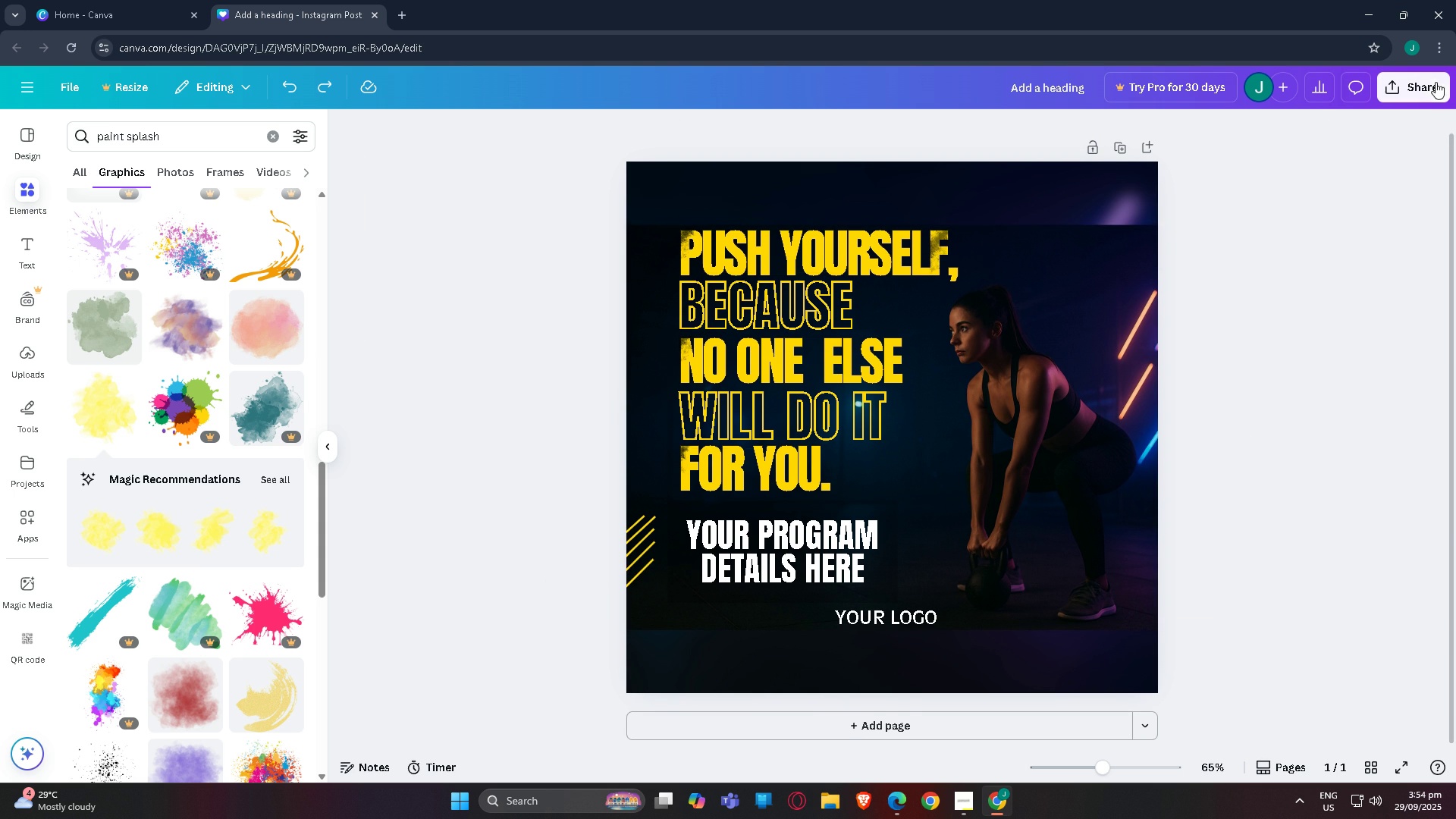 
left_click([1436, 82])
 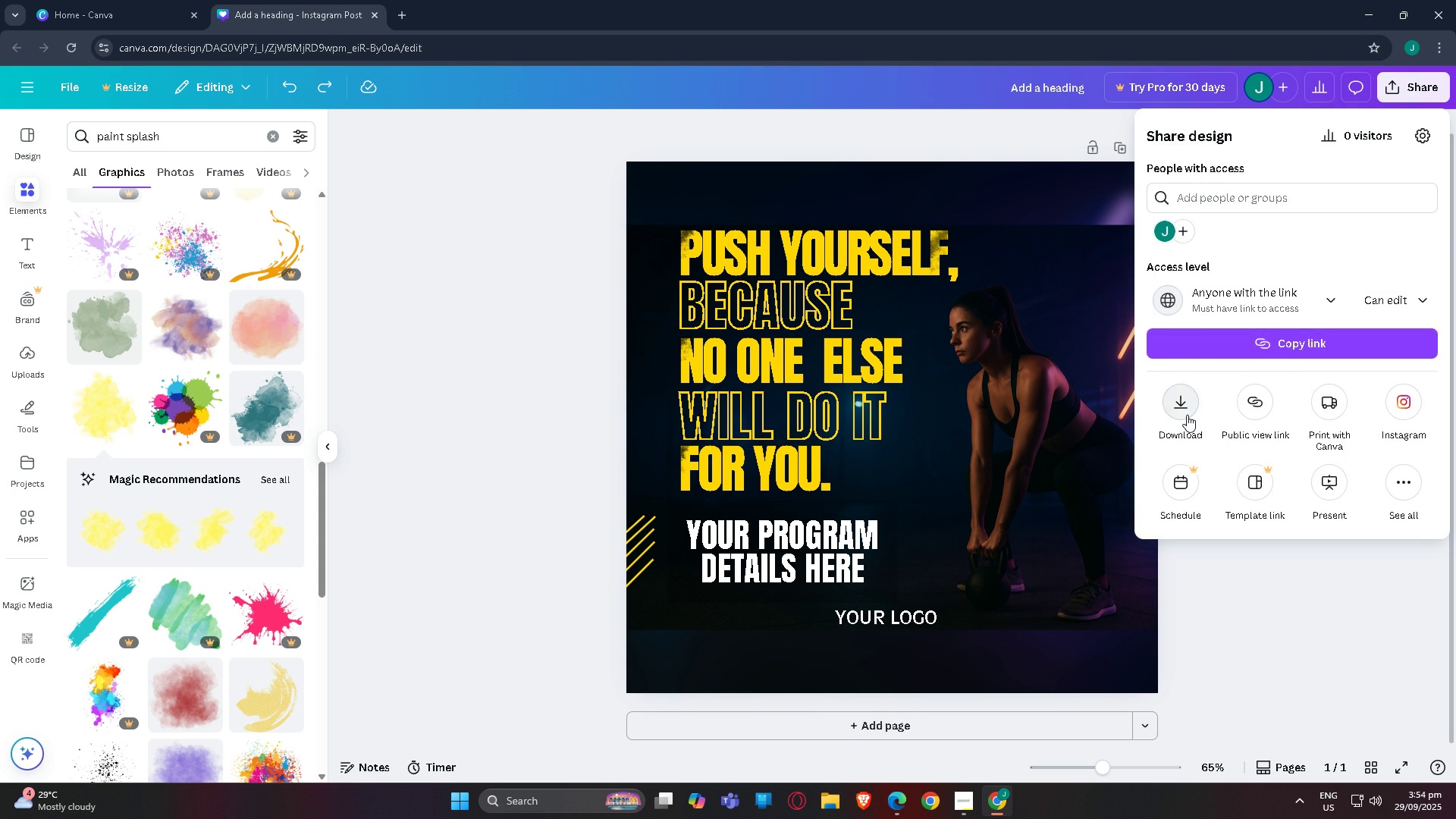 
left_click([1187, 415])
 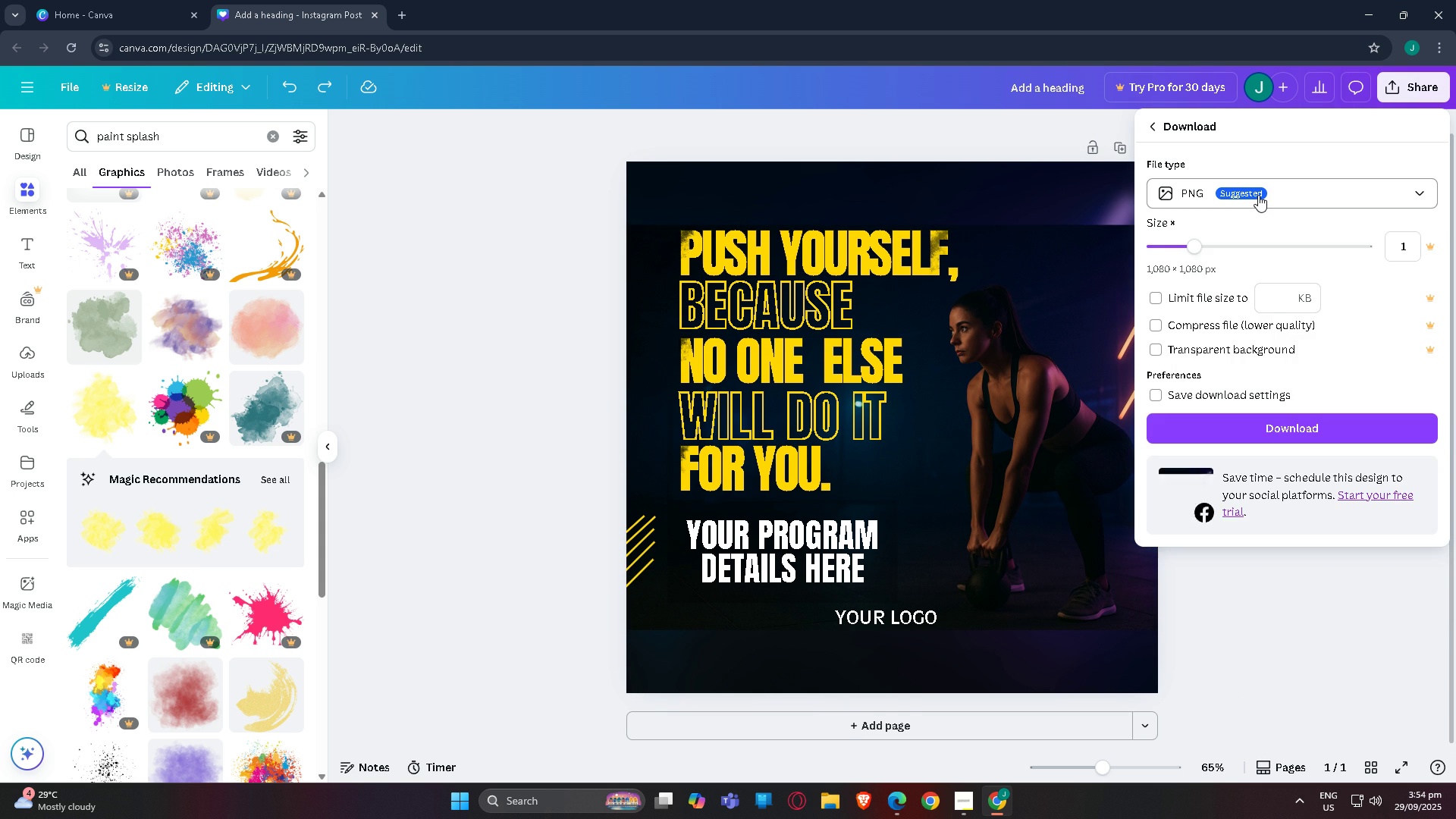 
left_click([1258, 195])
 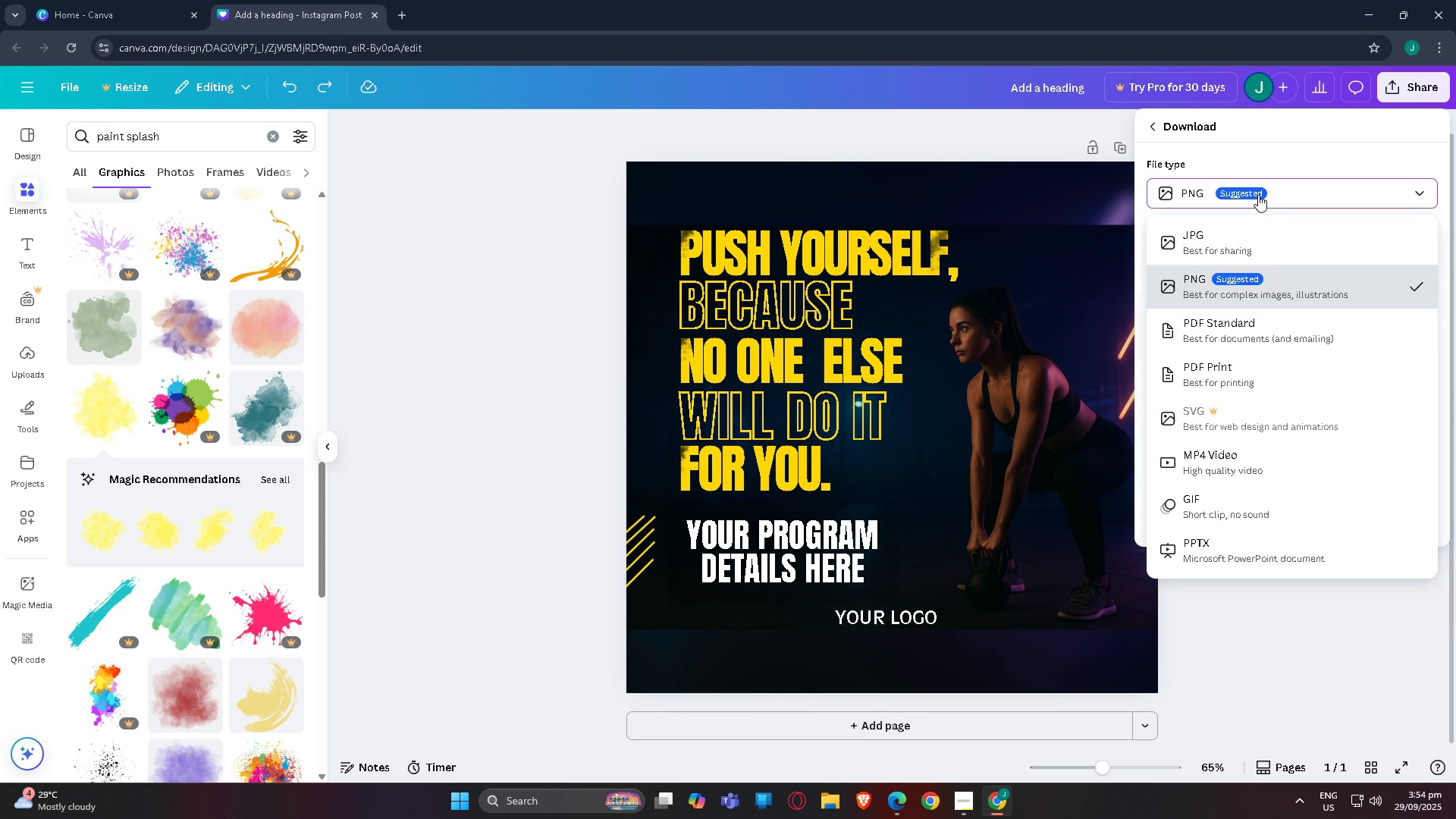 
left_click([1258, 195])
 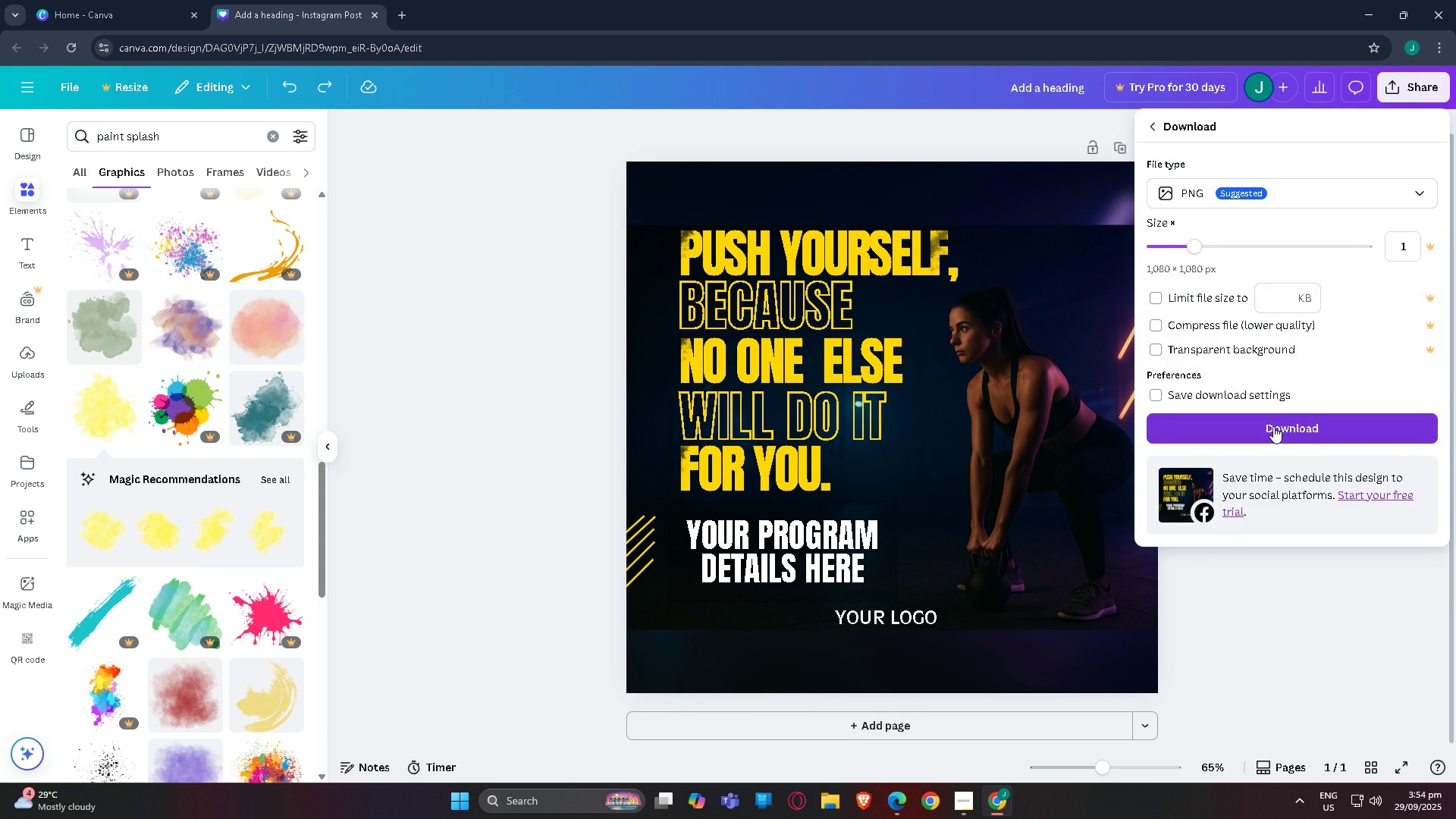 
left_click([1273, 426])
 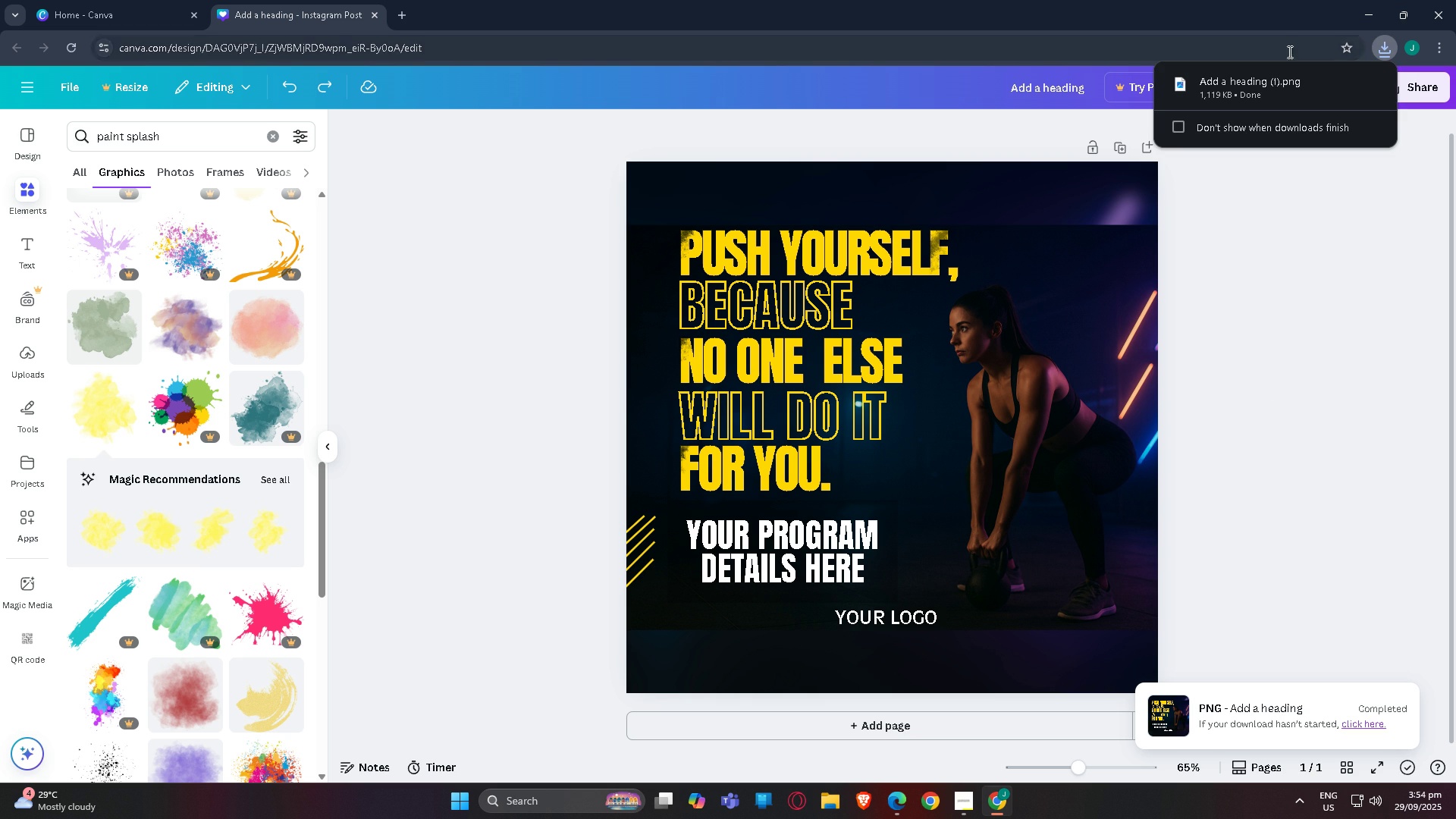 
wait(11.0)
 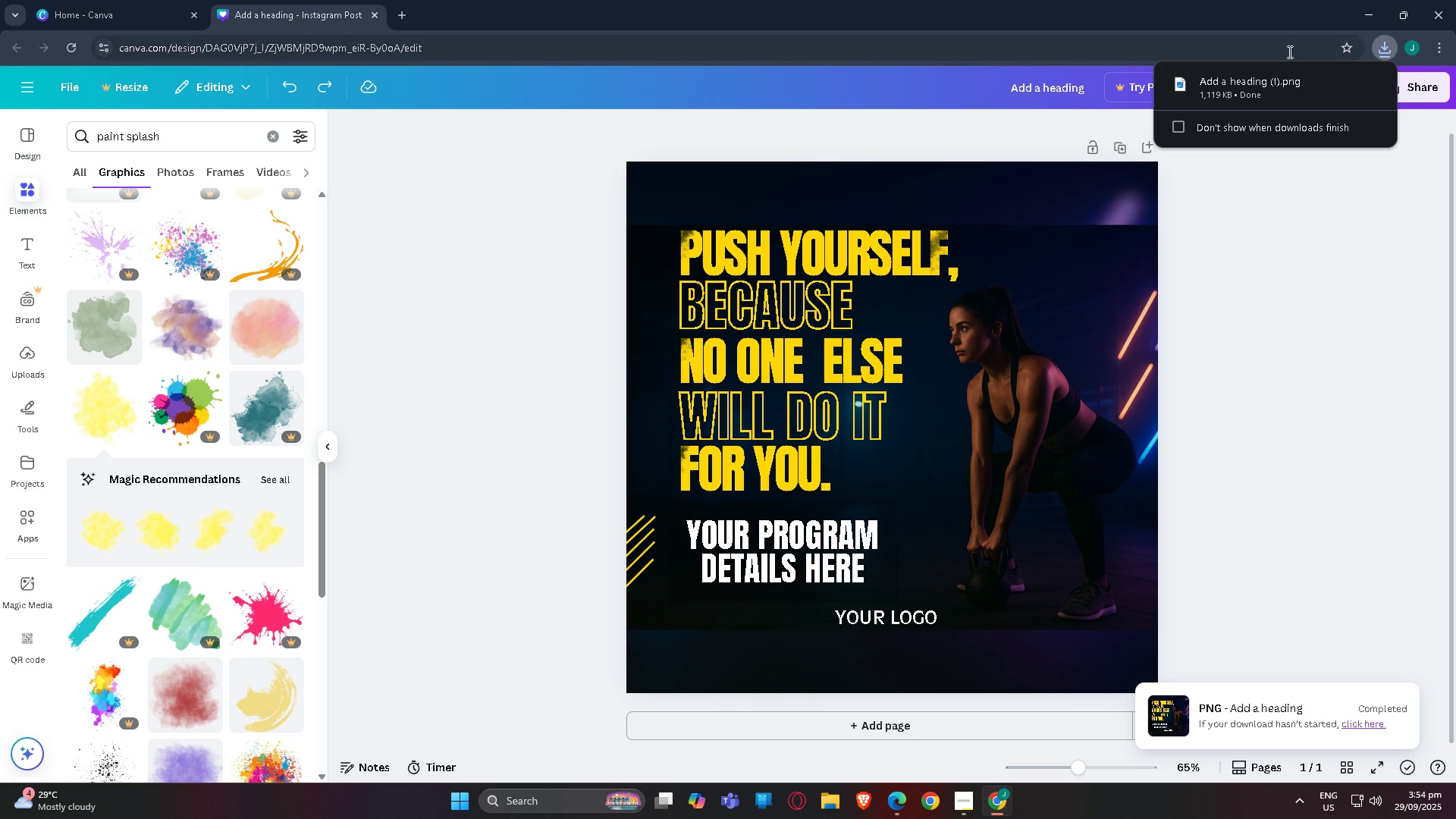 
left_click([839, 811])
 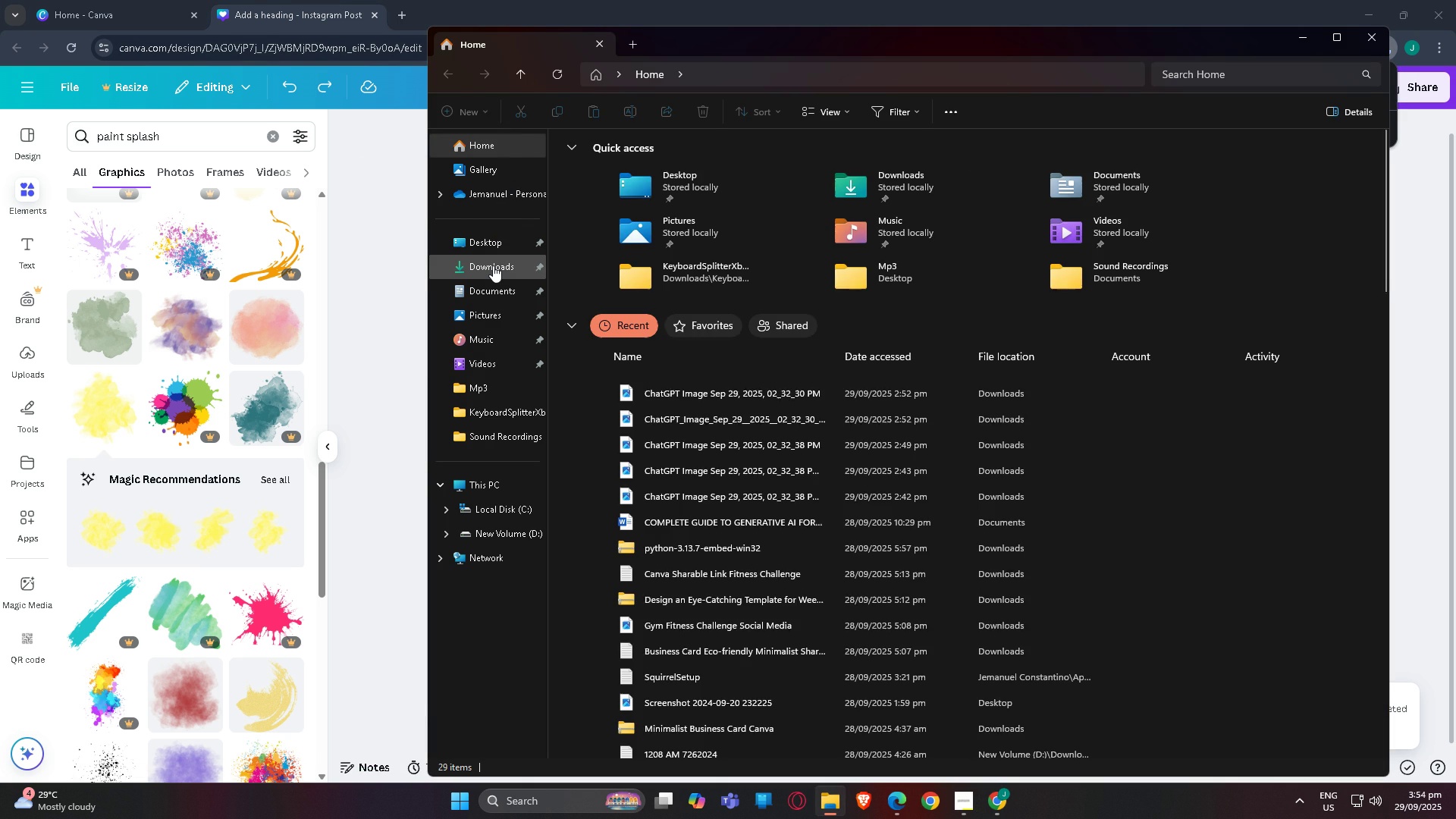 
left_click([493, 265])
 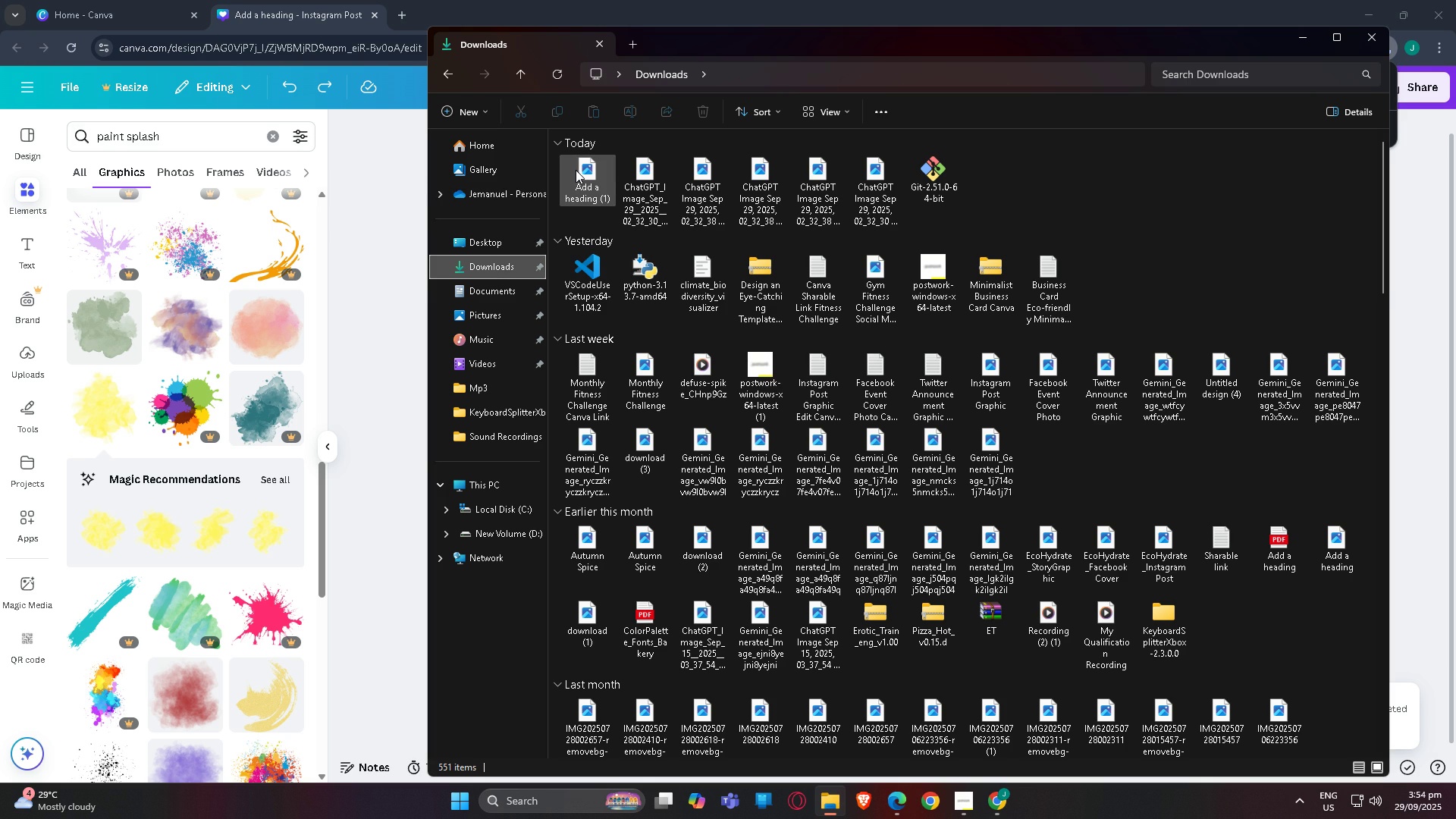 
left_click([576, 170])
 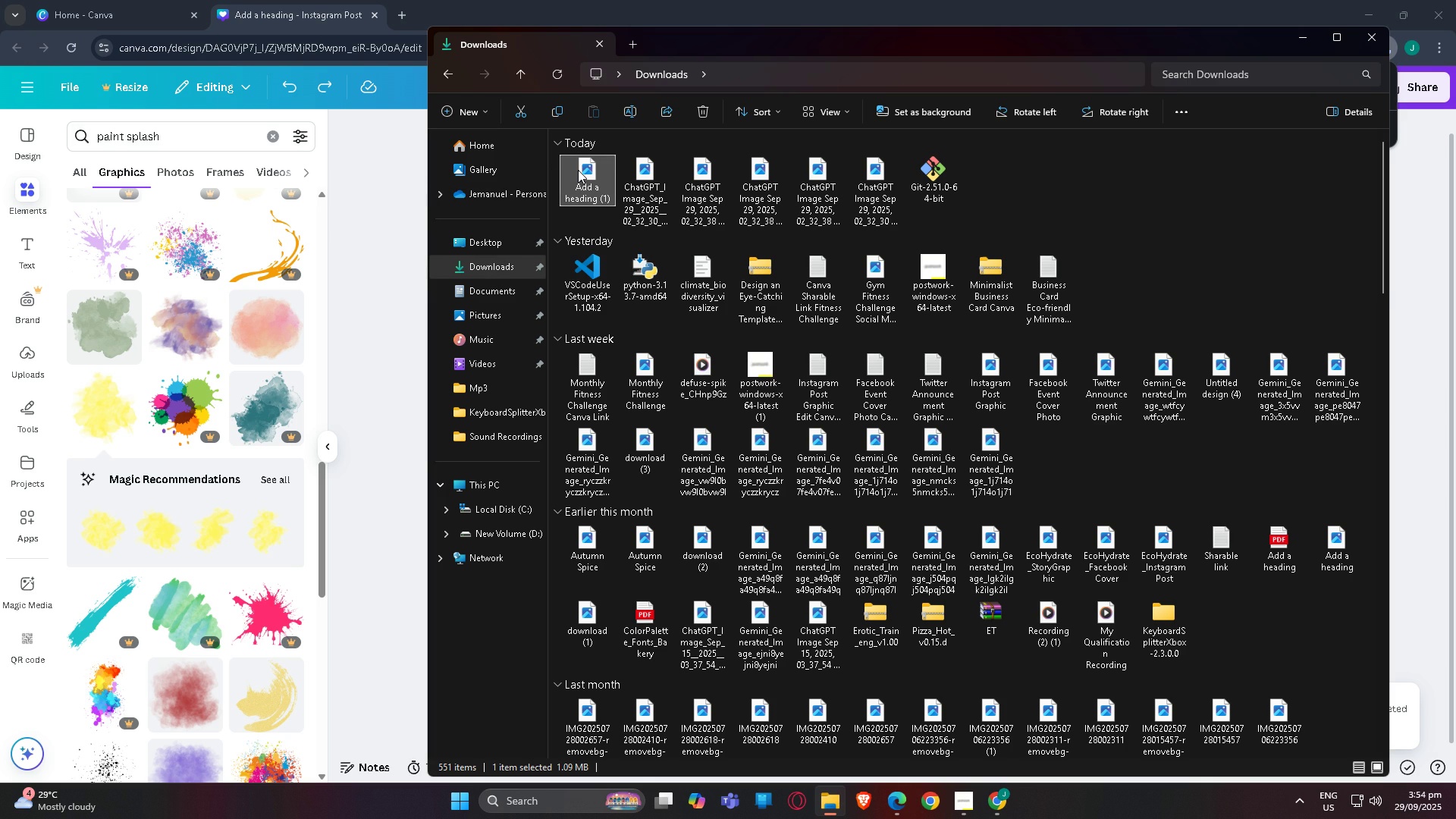 
right_click([576, 170])
 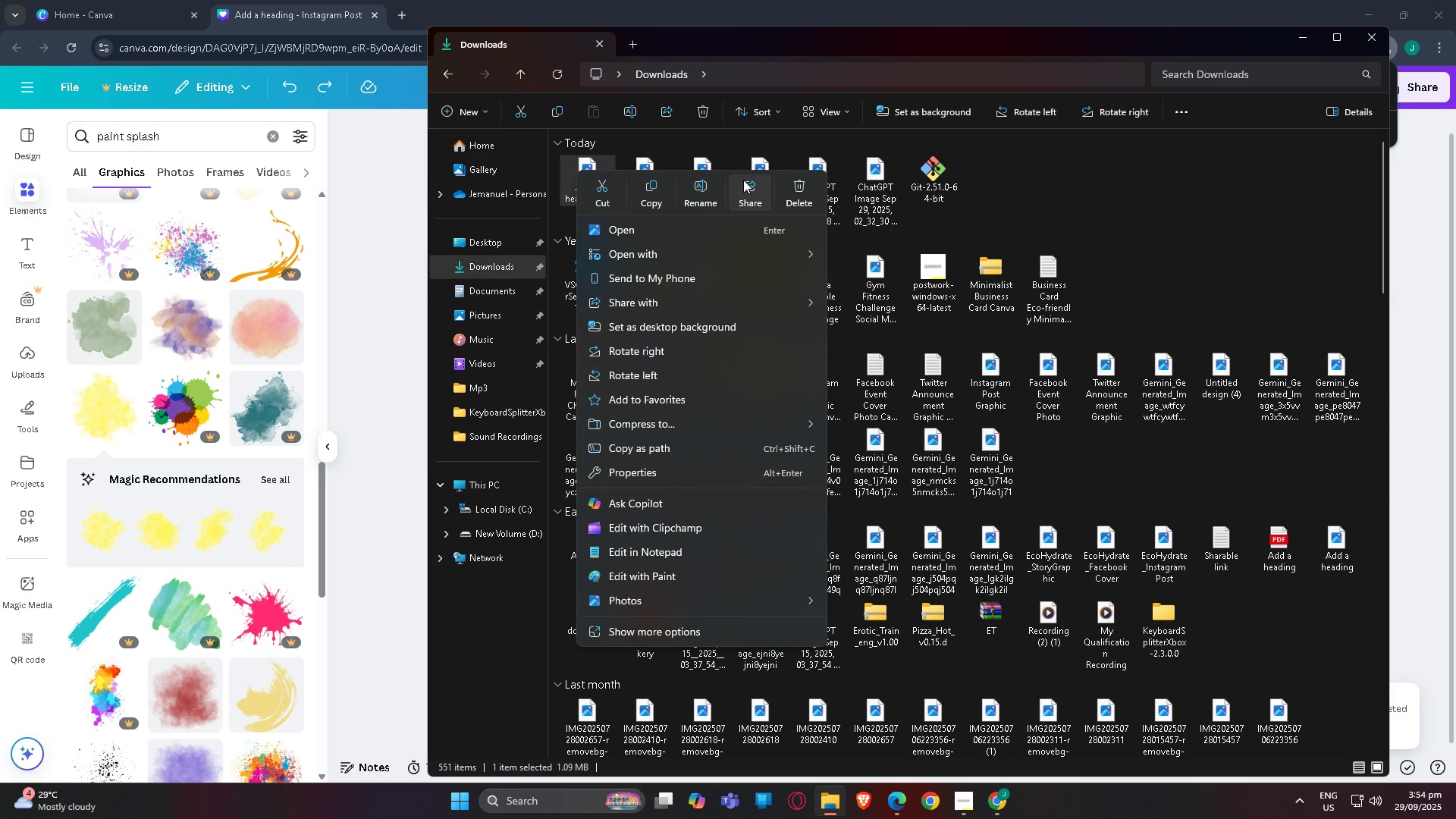 
left_click([697, 190])
 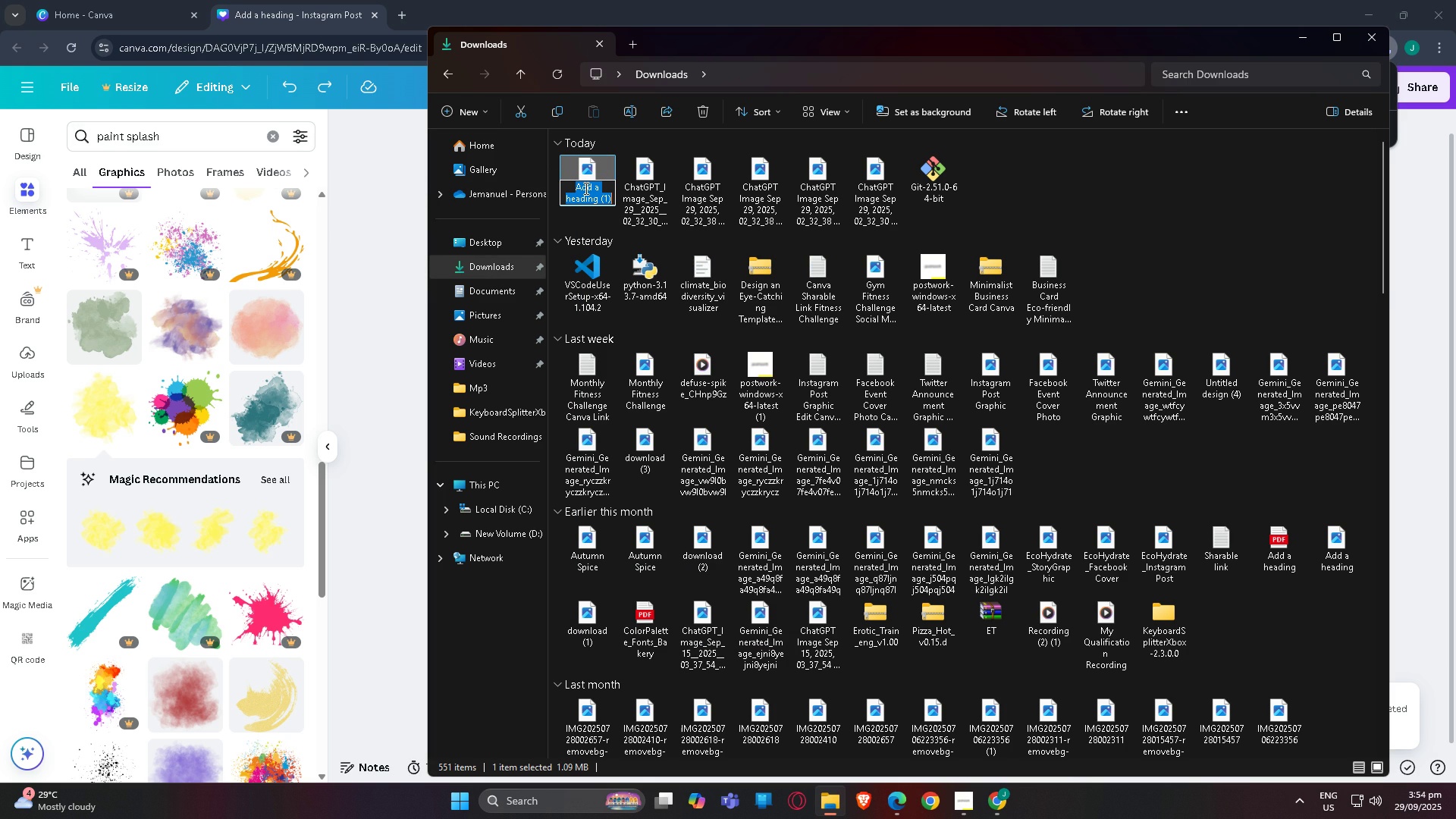 
type(PROJECT)
 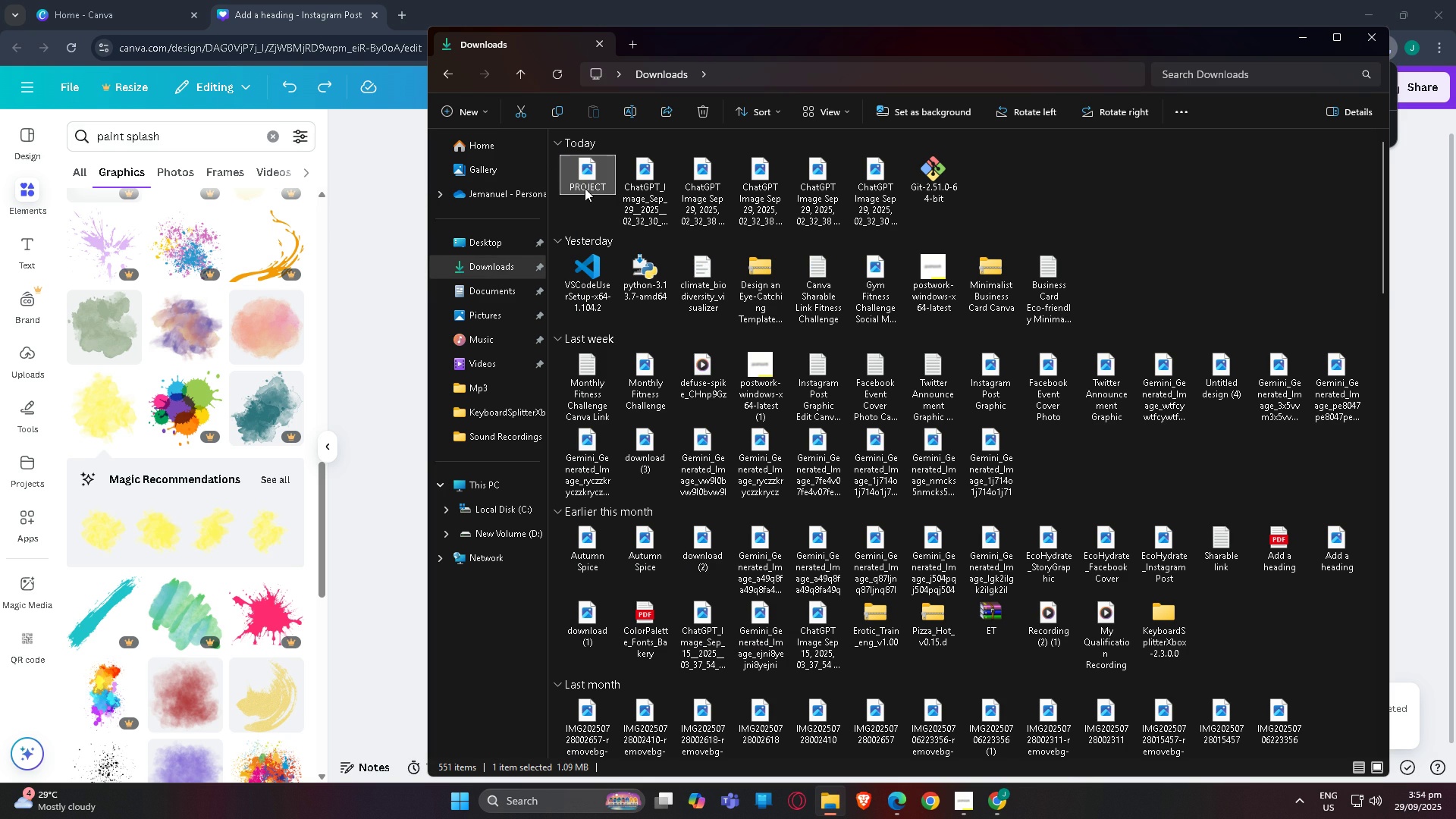 
key(Enter)
 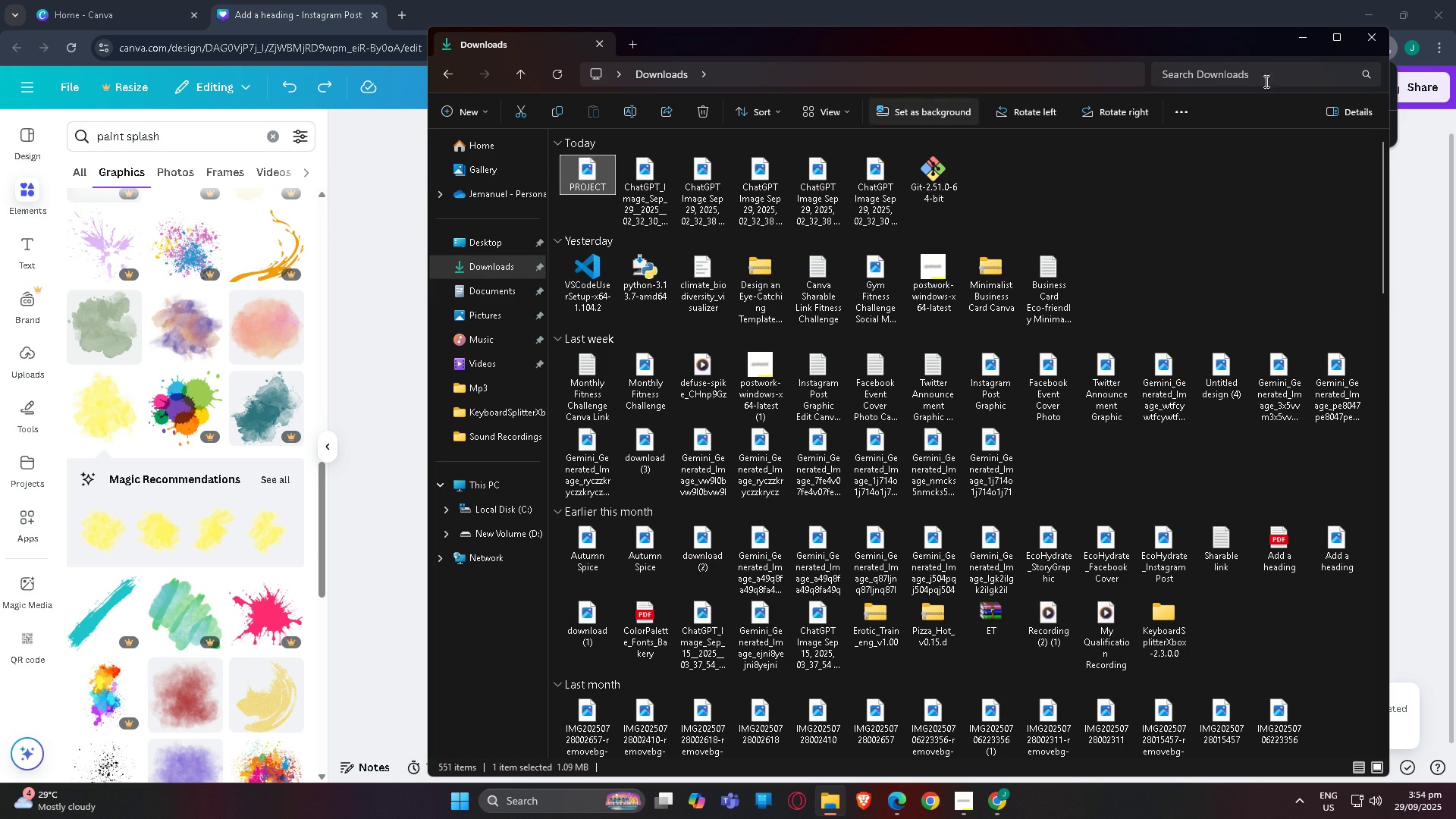 